 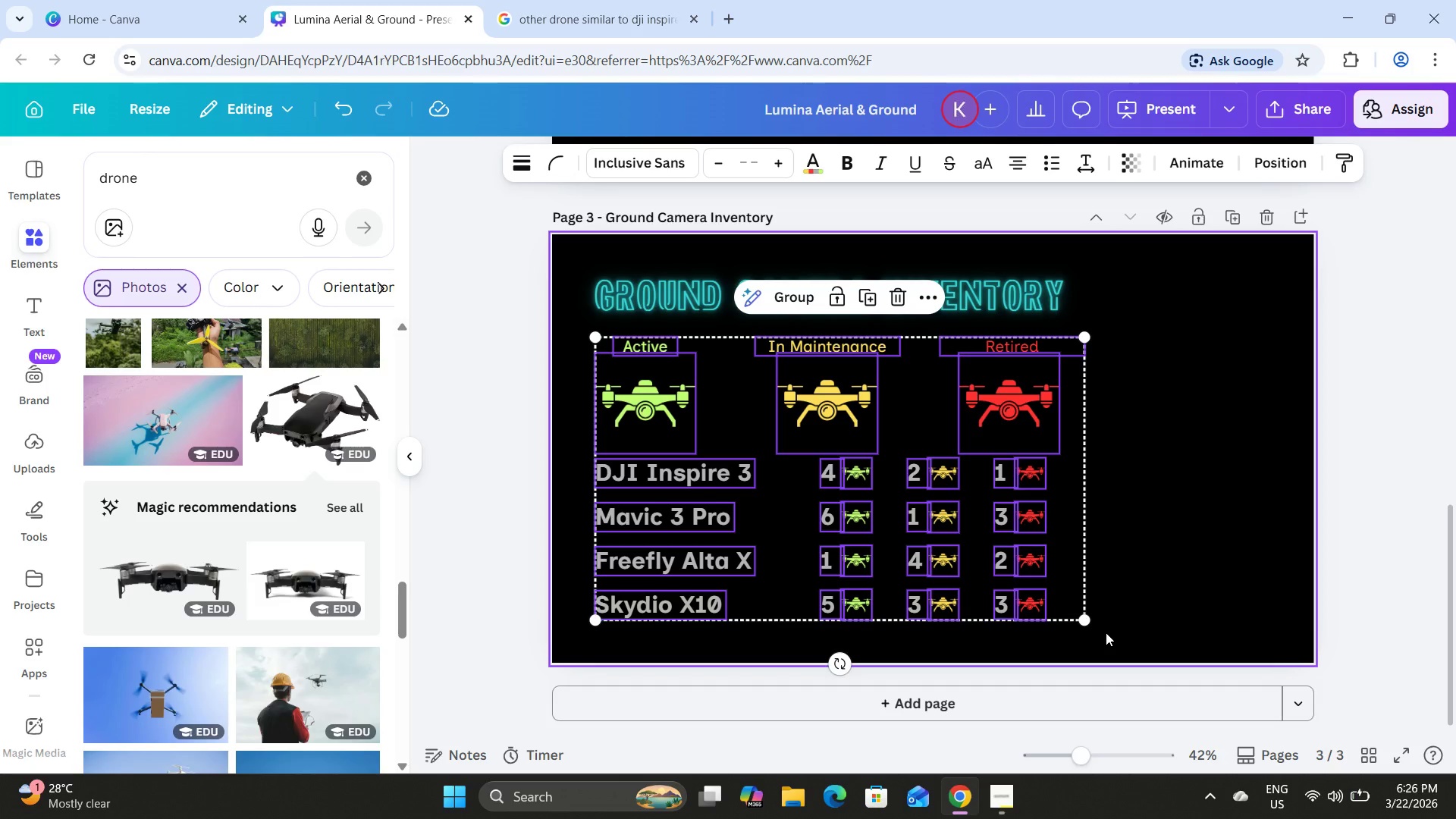 
key(Backspace)
 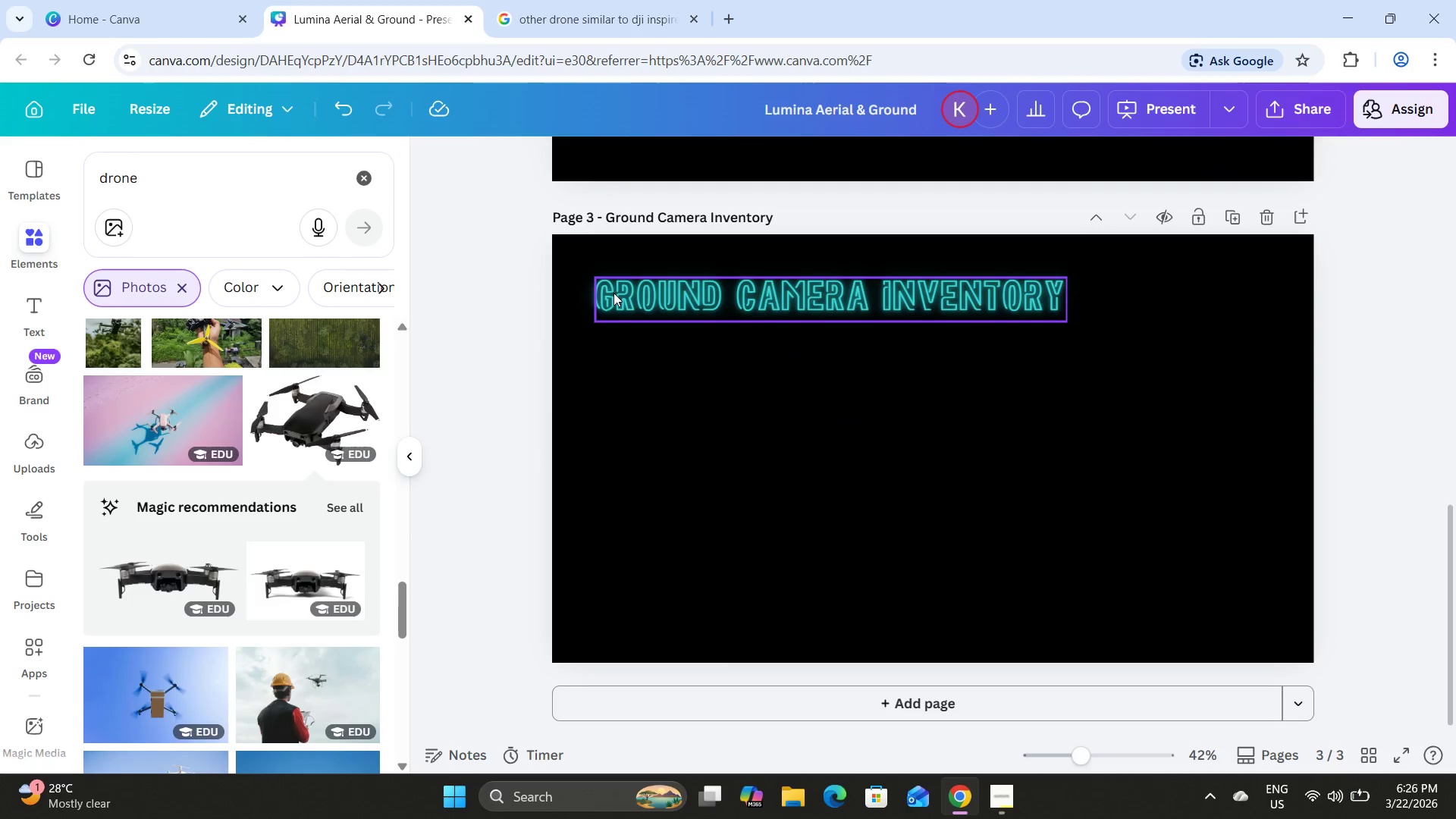 
scroll: coordinate [645, 327], scroll_direction: down, amount: 1.0
 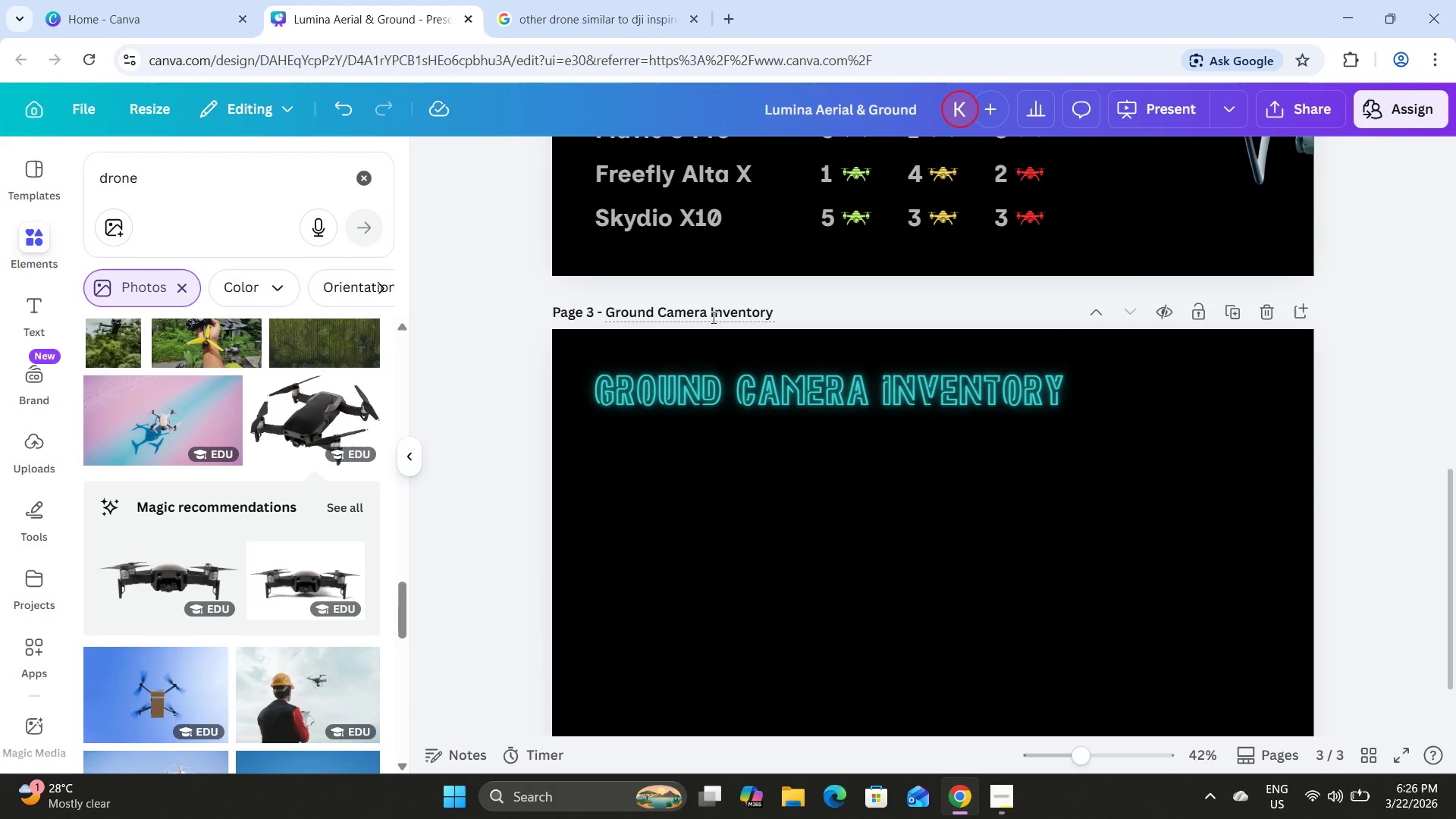 
scroll: coordinate [714, 313], scroll_direction: up, amount: 2.0
 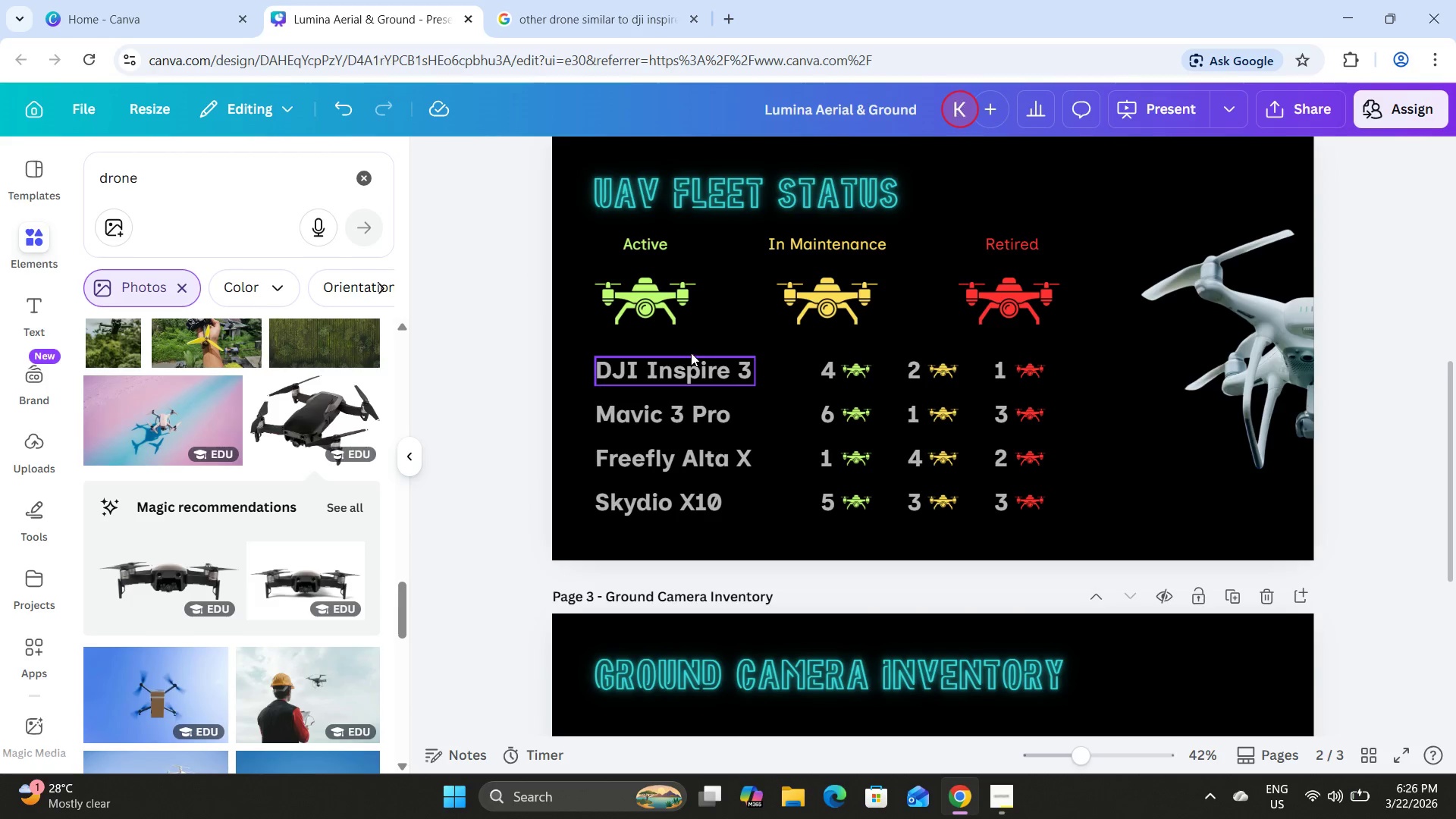 
left_click([688, 356])
 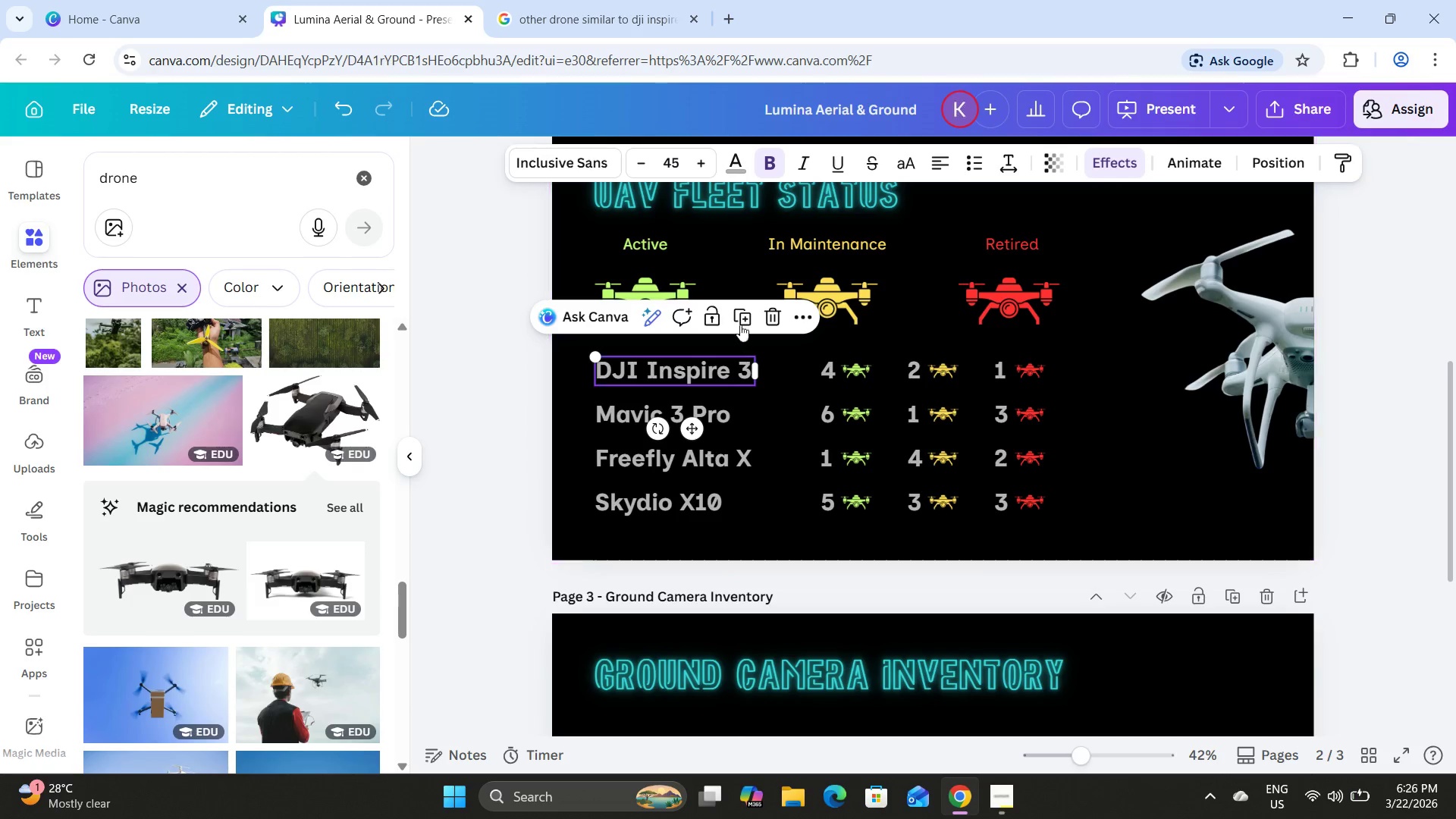 
left_click([748, 308])
 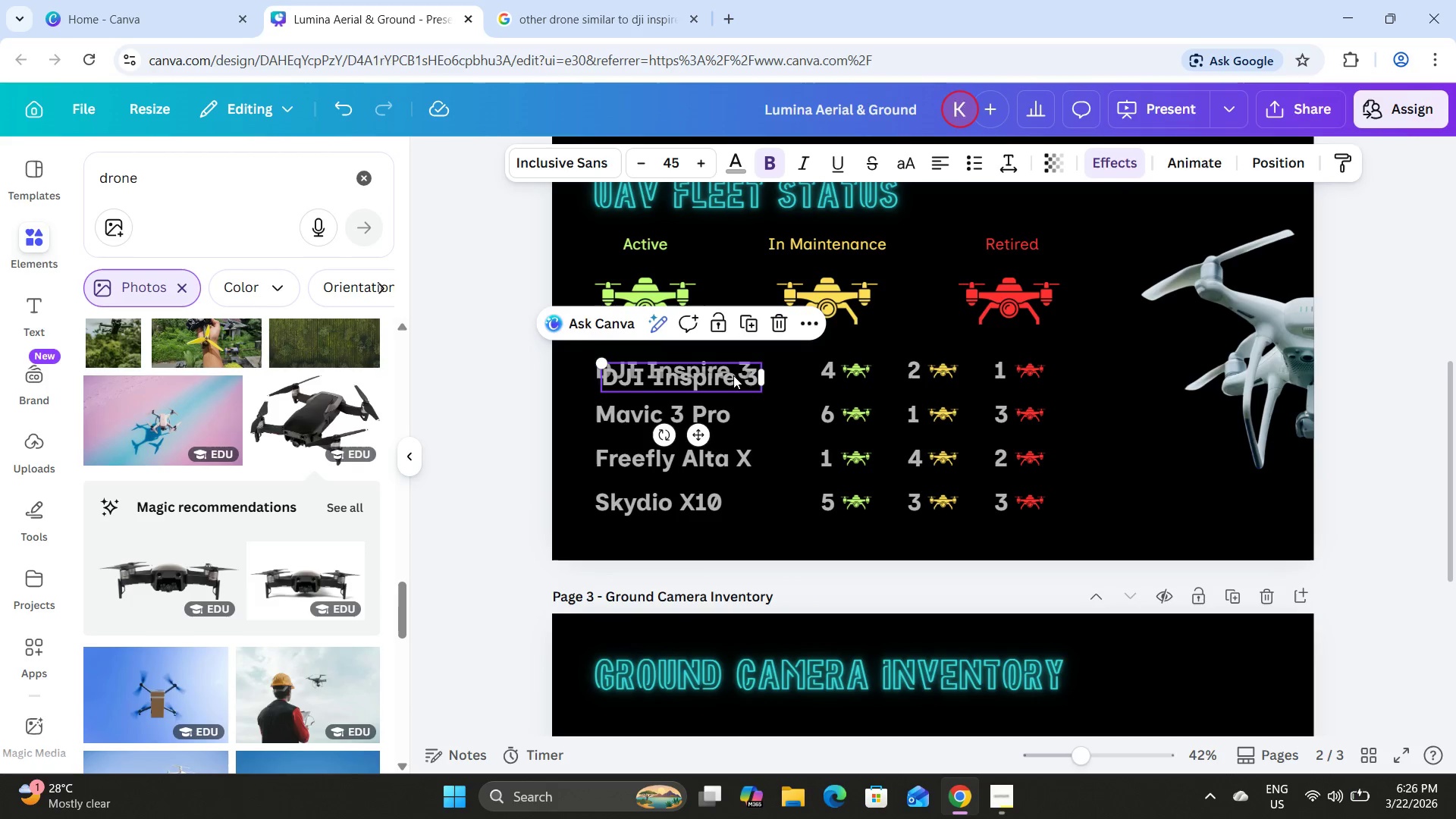 
left_click_drag(start_coordinate=[733, 377], to_coordinate=[735, 526])
 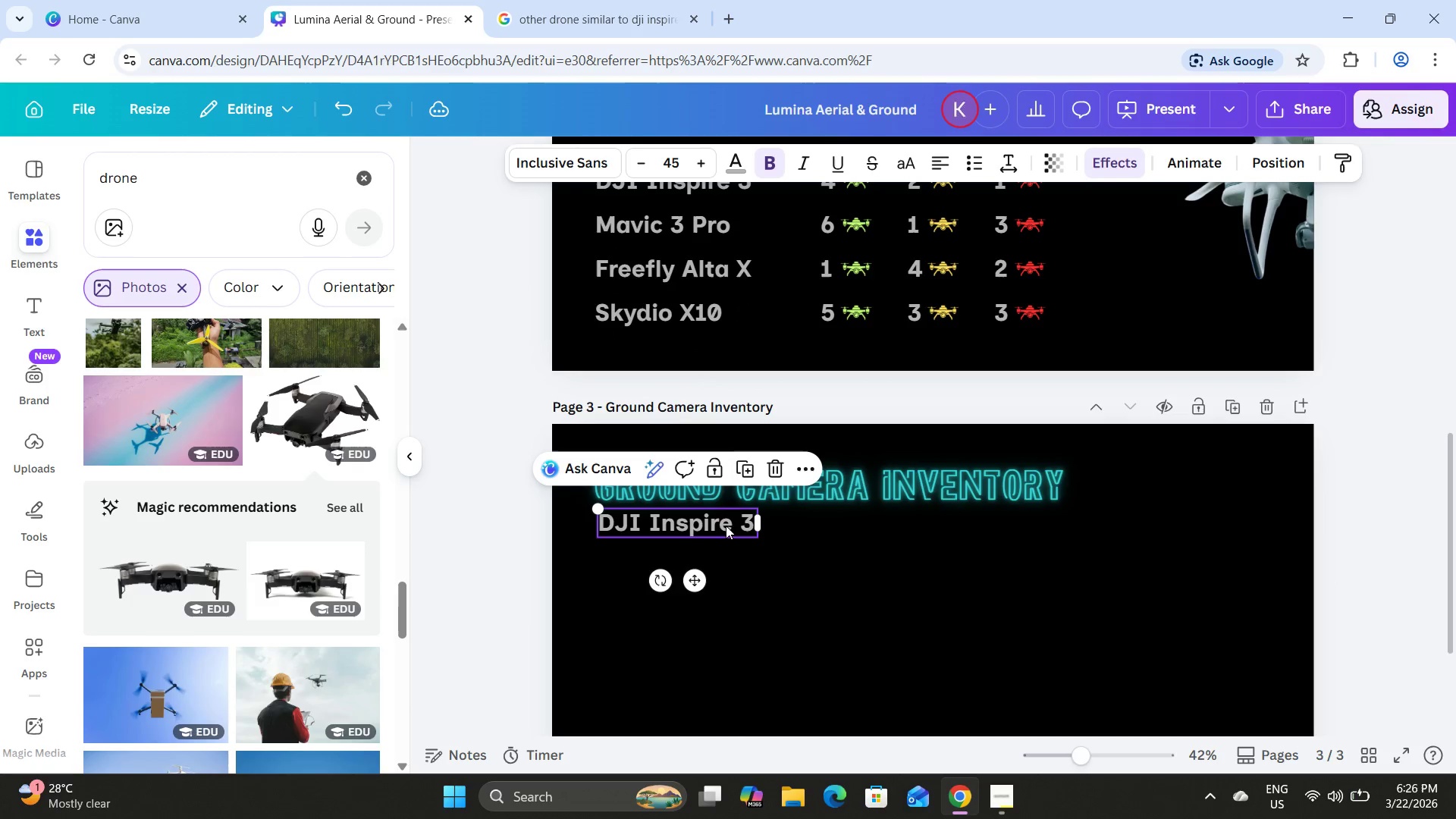 
scroll: coordinate [722, 517], scroll_direction: down, amount: 4.0
 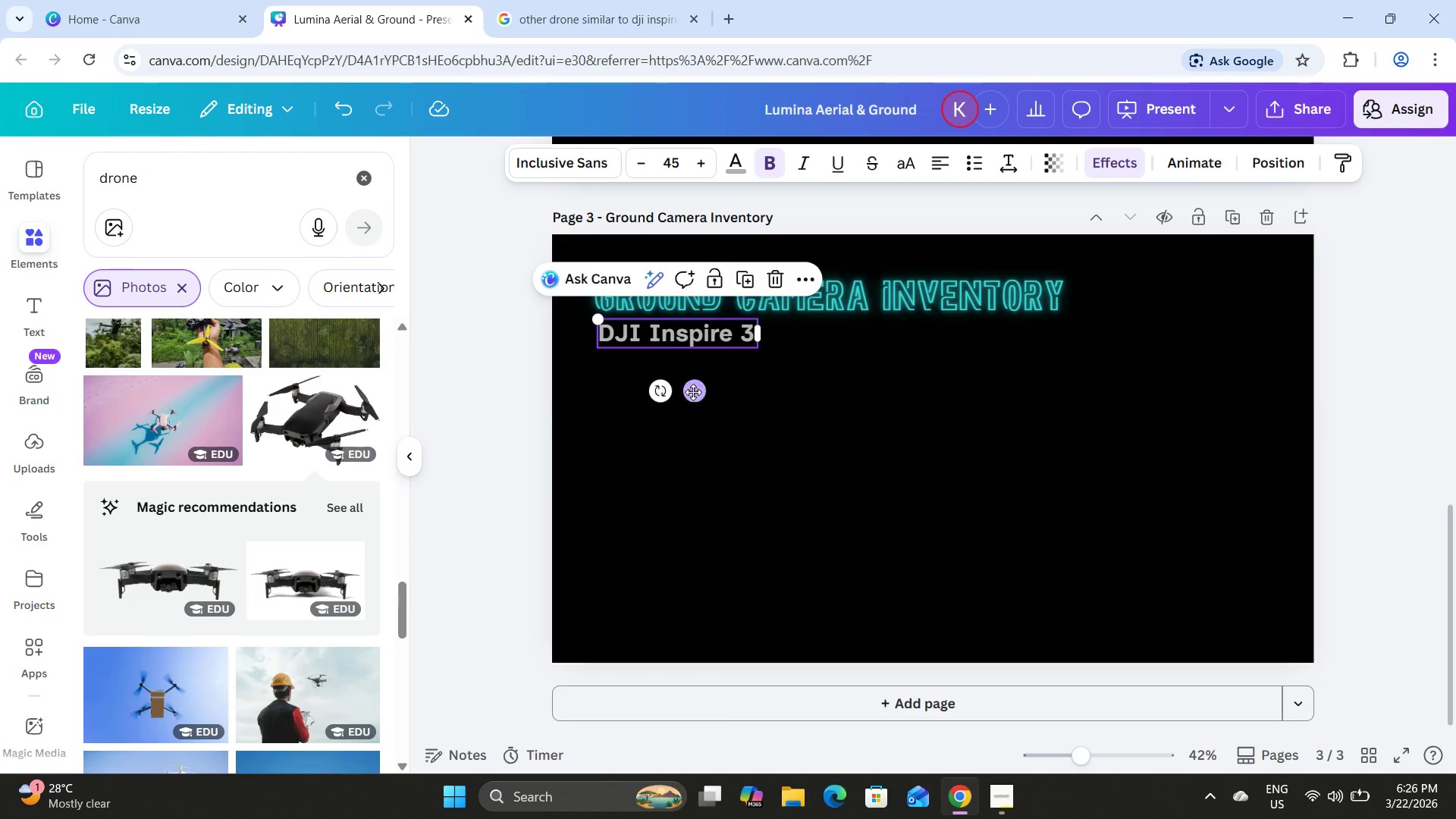 
left_click_drag(start_coordinate=[693, 392], to_coordinate=[695, 422])
 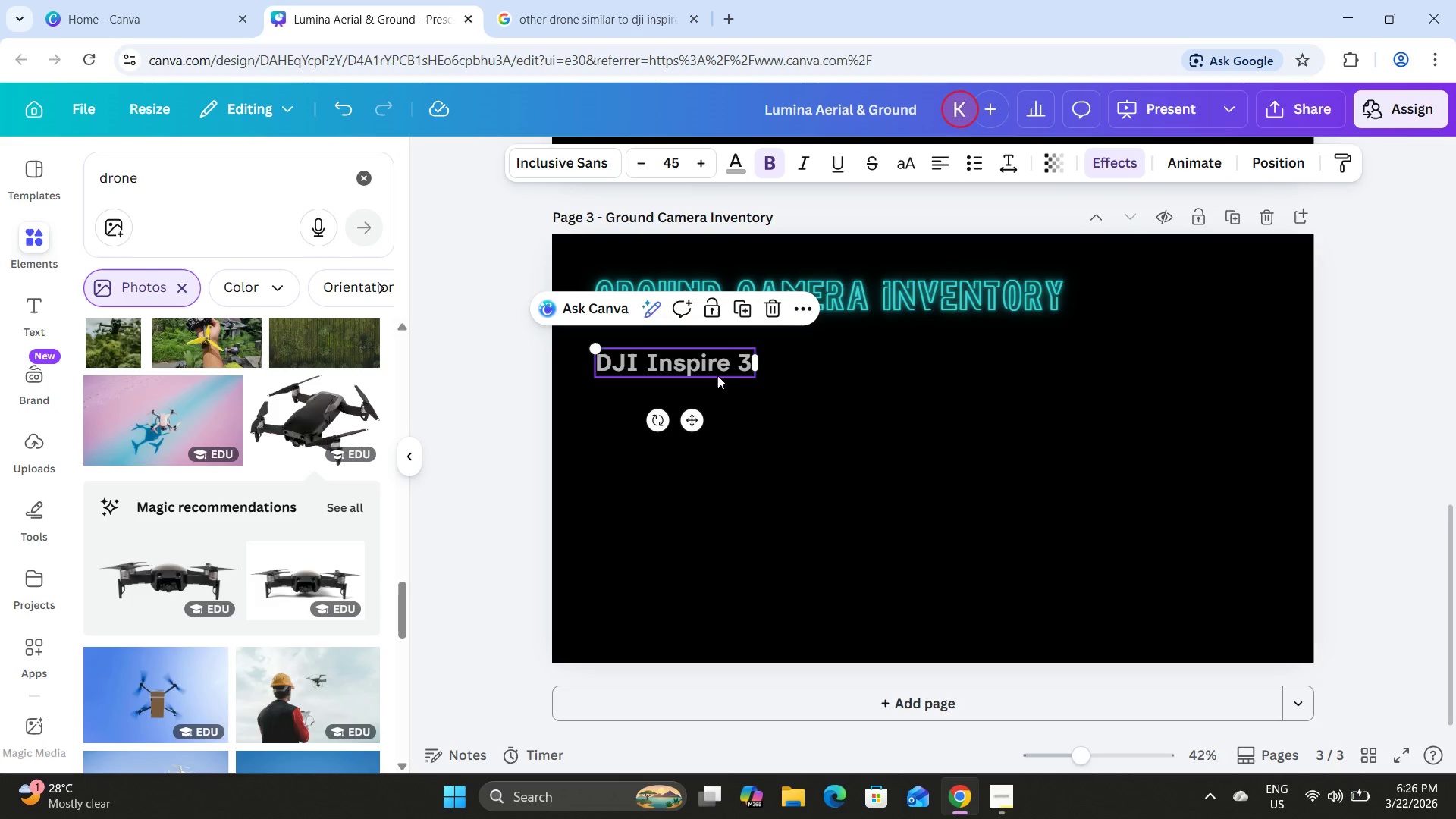 
left_click([717, 375])
 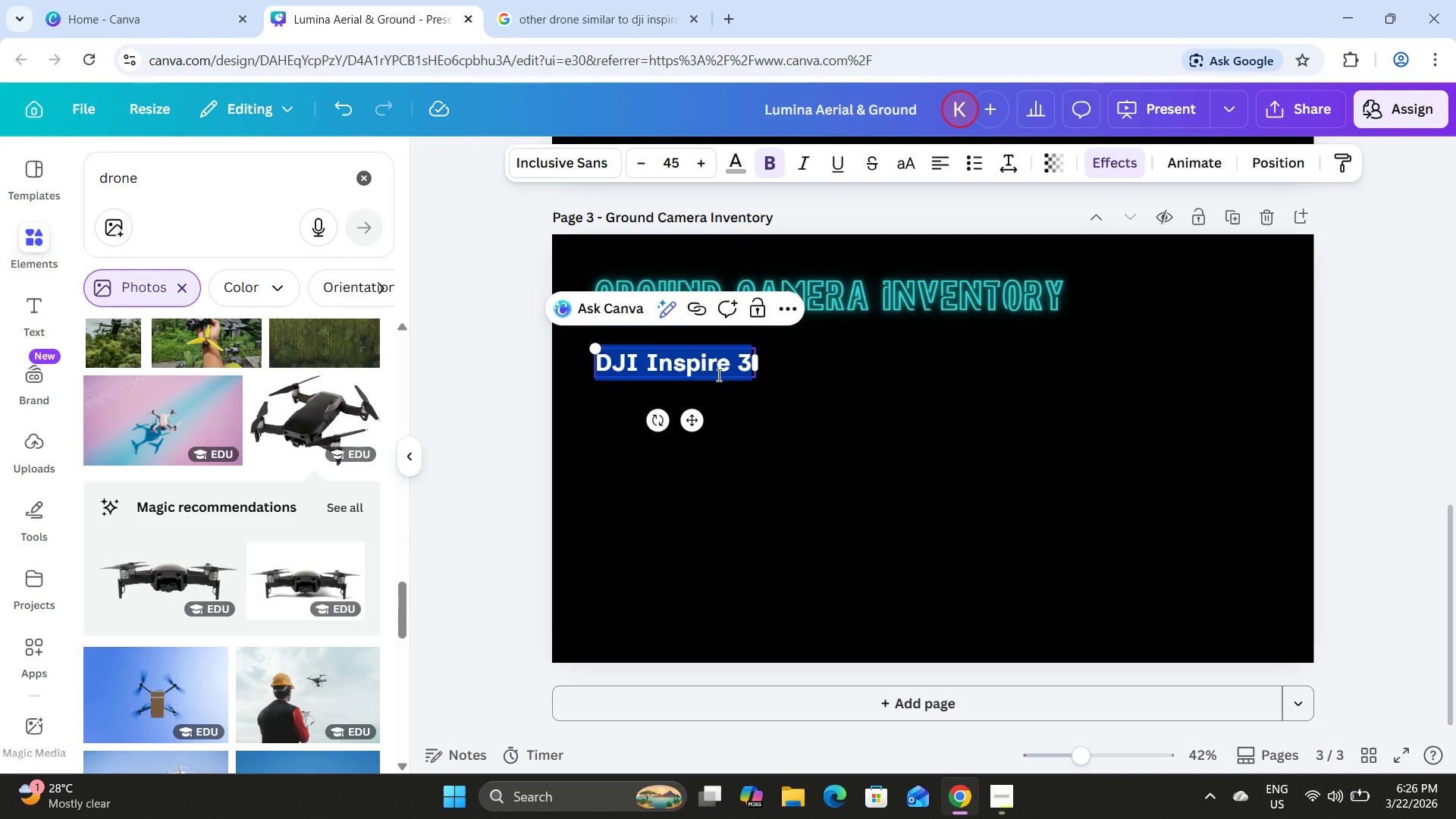 
type(Camera )
 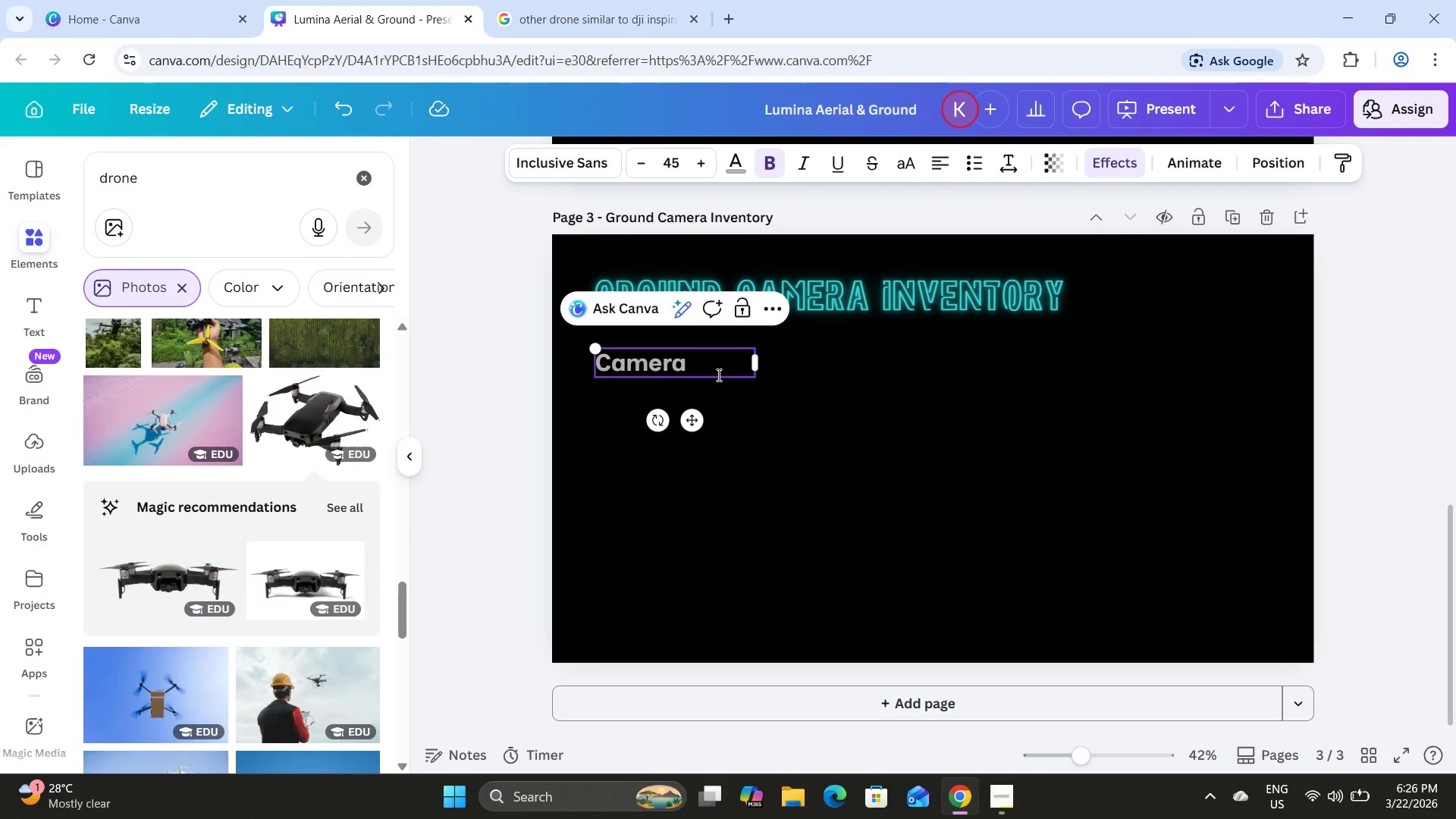 
scroll: coordinate [717, 374], scroll_direction: up, amount: 2.0
 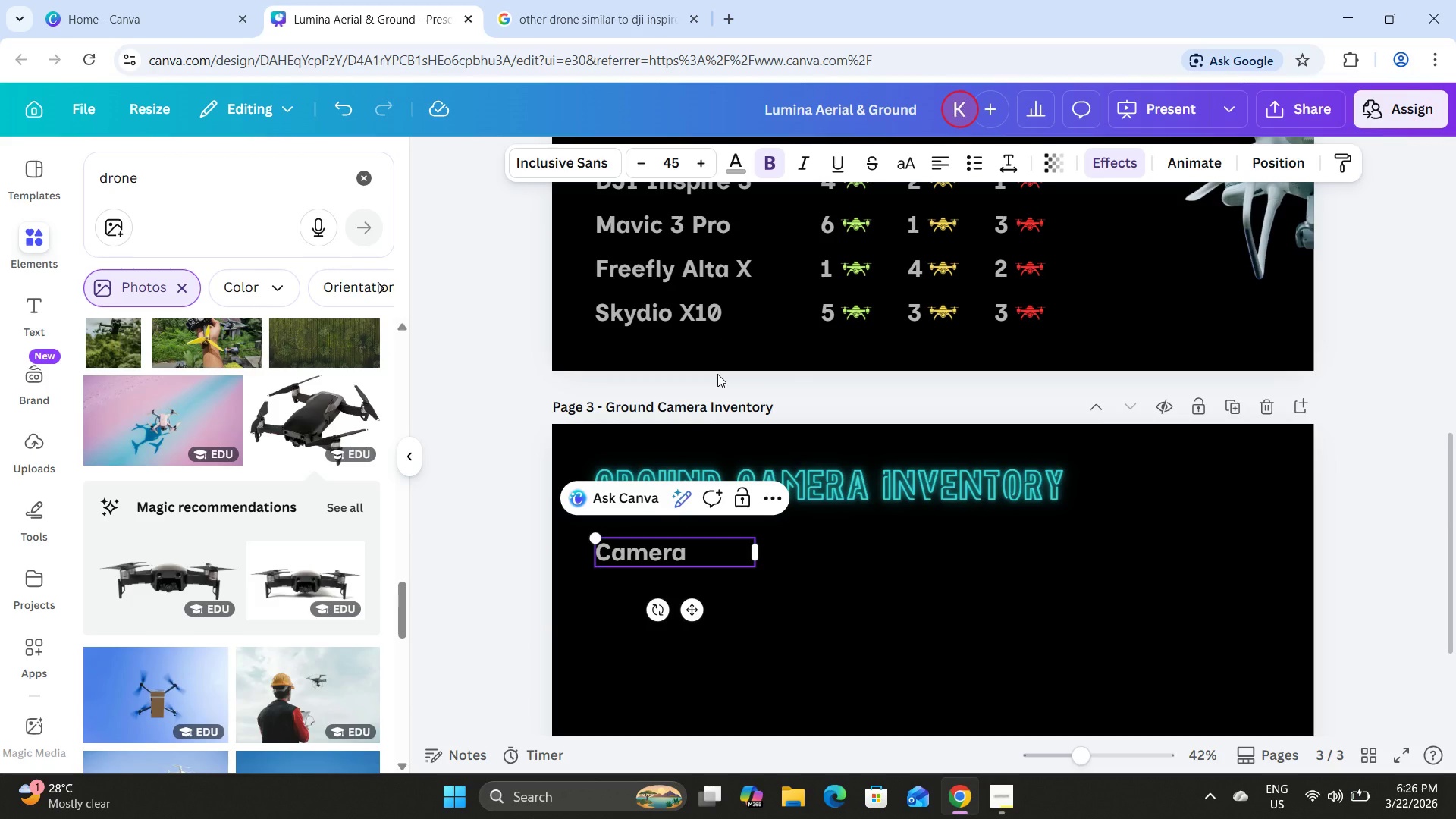 
type(Bodies)
 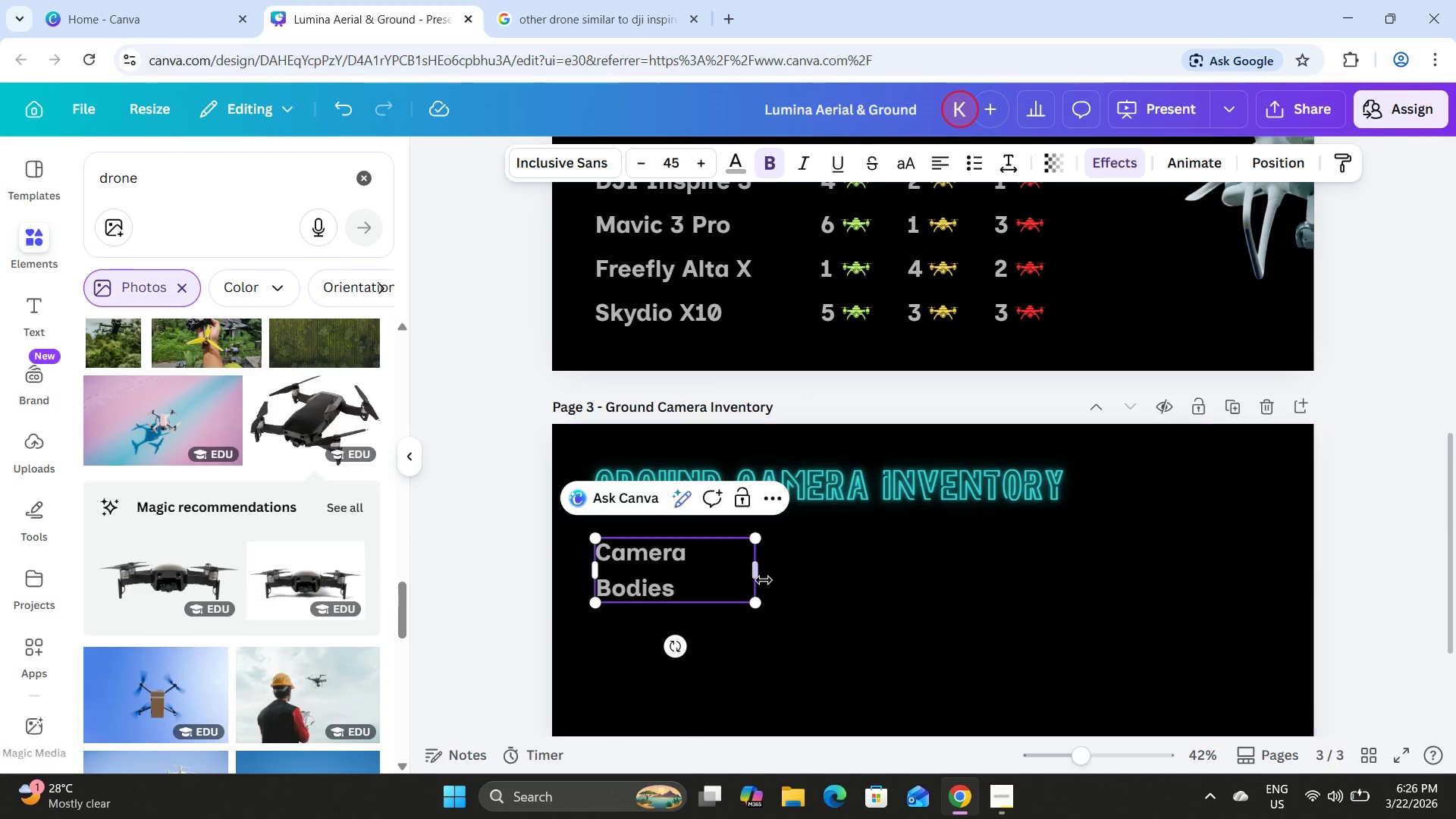 
left_click_drag(start_coordinate=[758, 573], to_coordinate=[781, 578])
 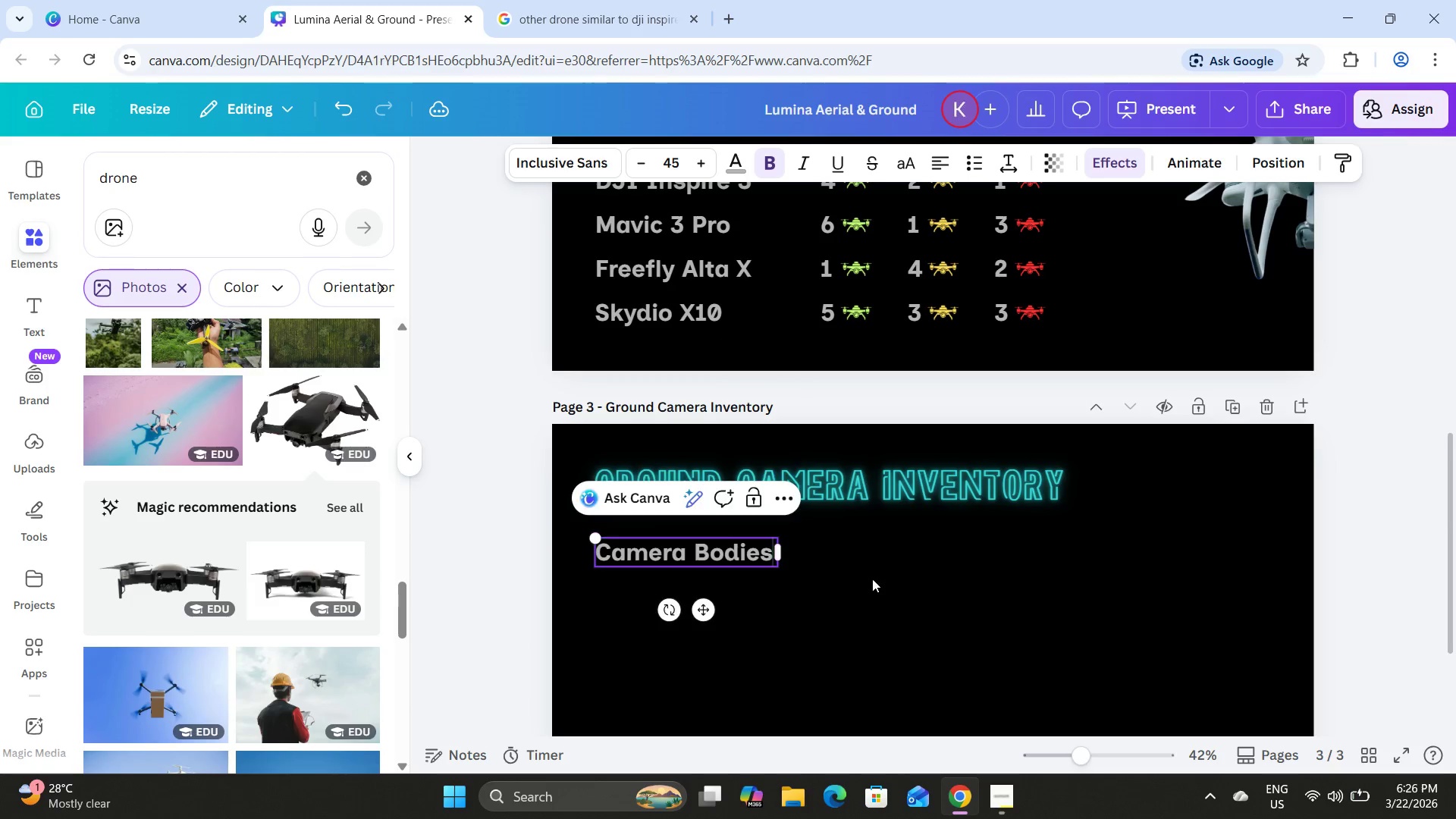 
left_click([872, 578])
 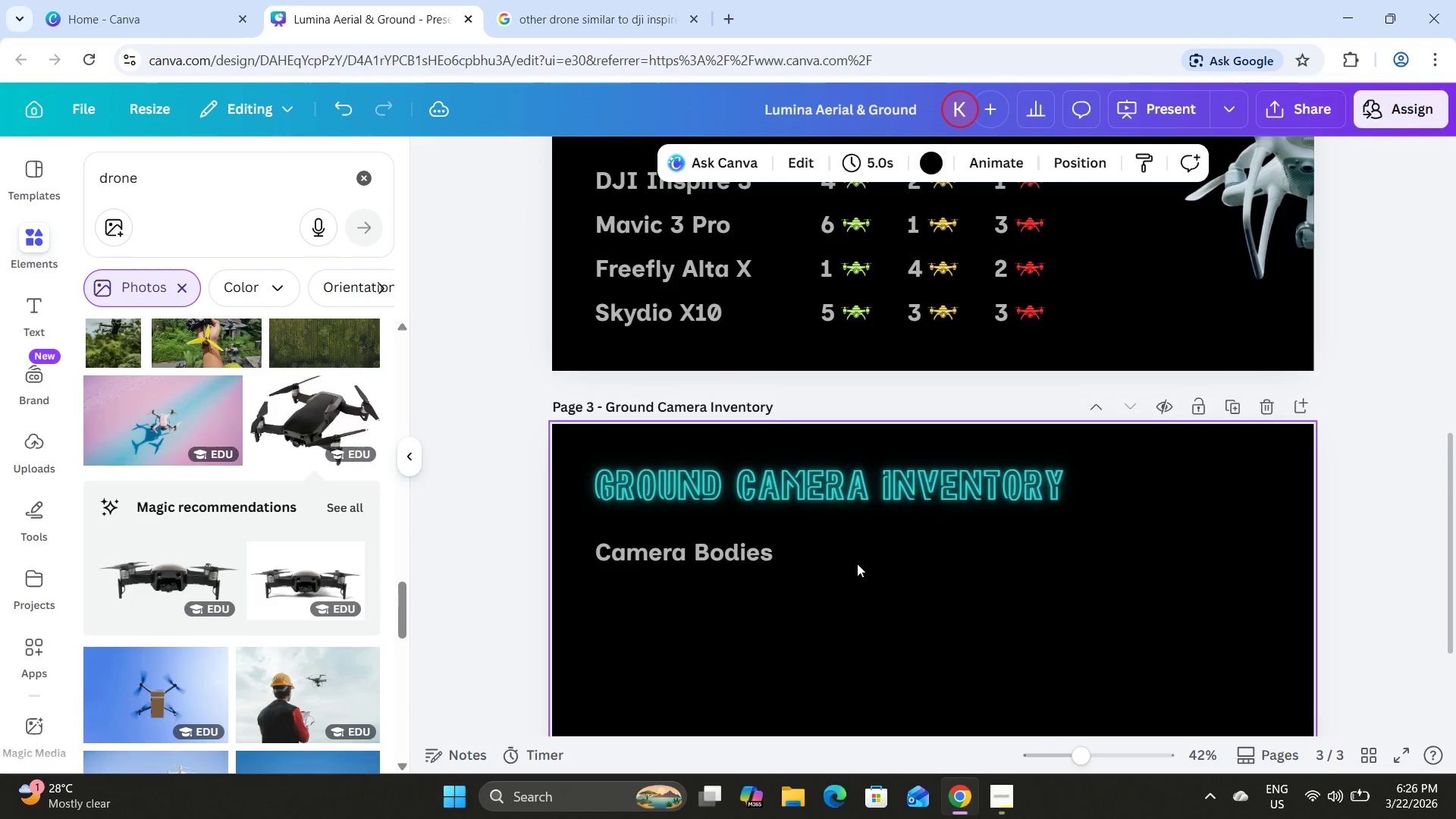 
scroll: coordinate [857, 563], scroll_direction: down, amount: 2.0
 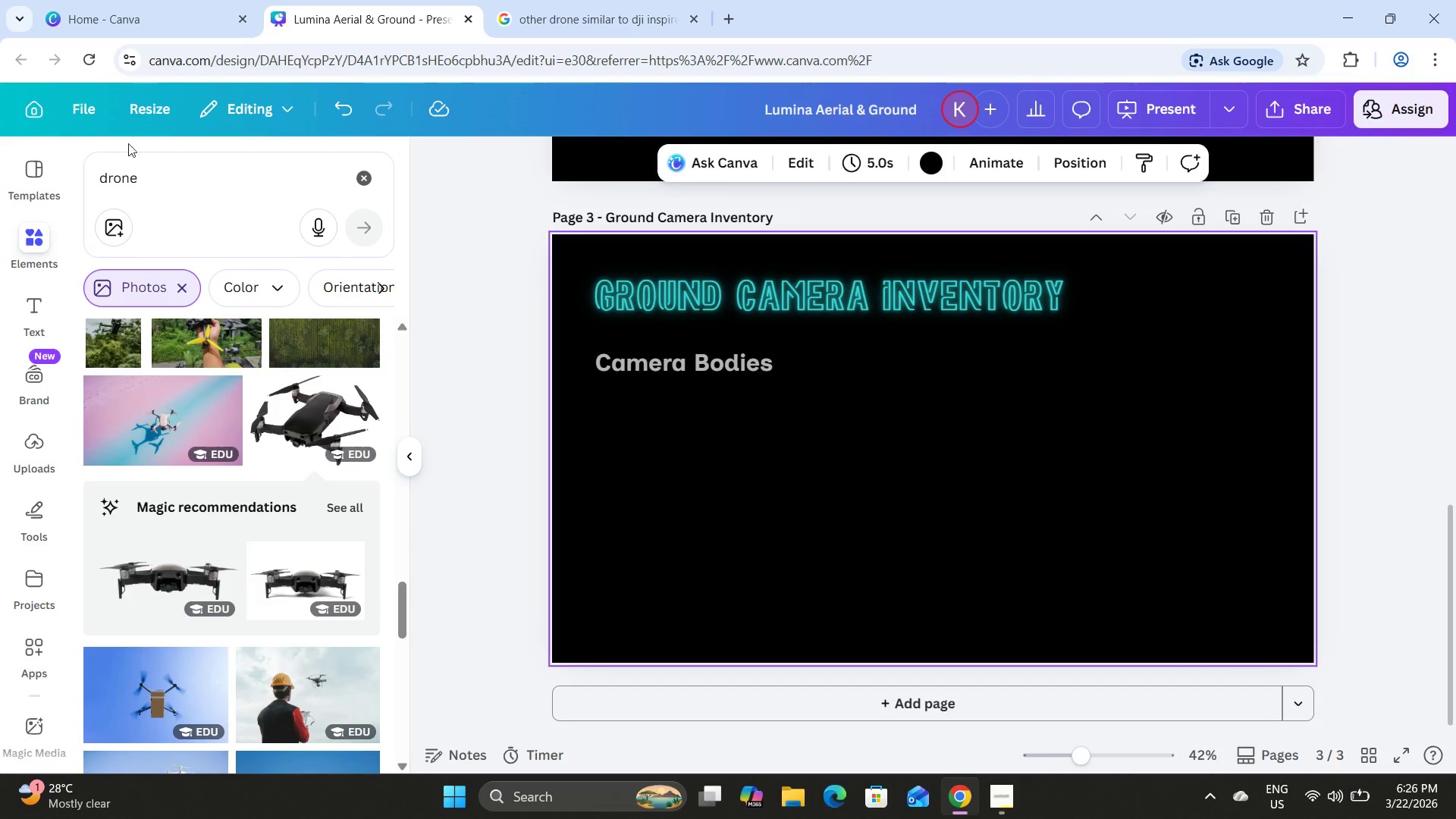 
left_click_drag(start_coordinate=[156, 175], to_coordinate=[58, 175])
 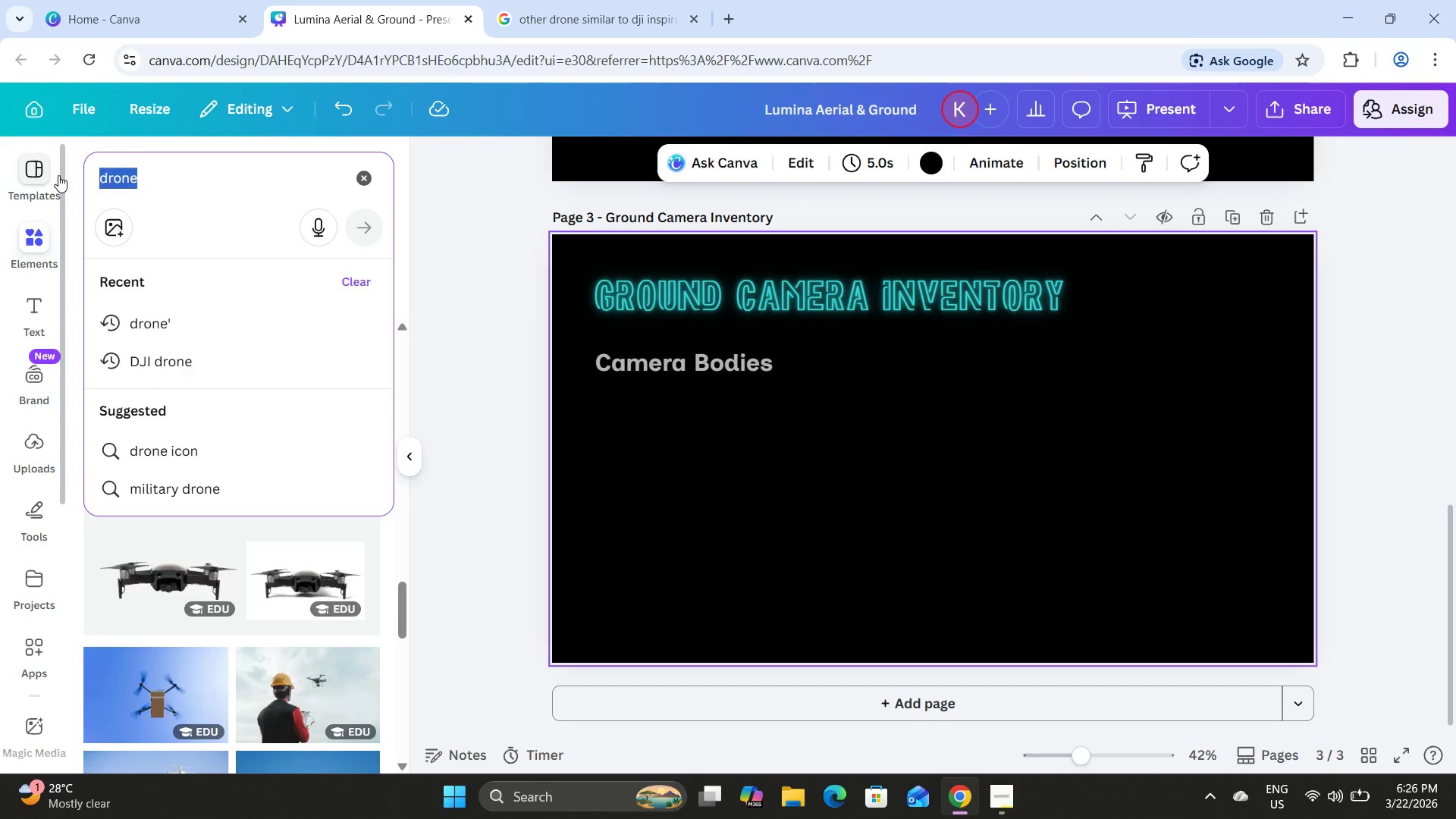 
type(camera bodies)
 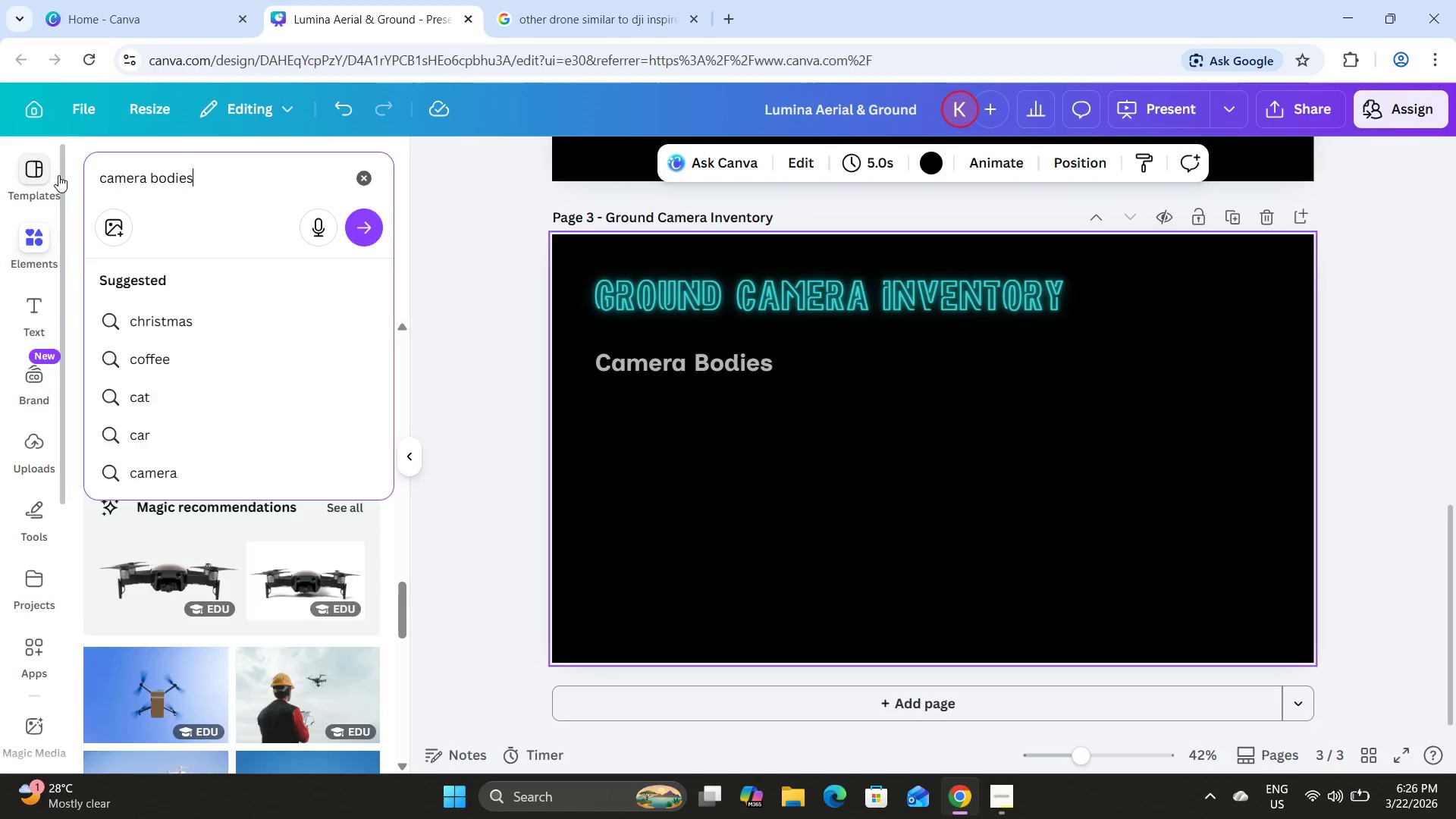 
key(Enter)
 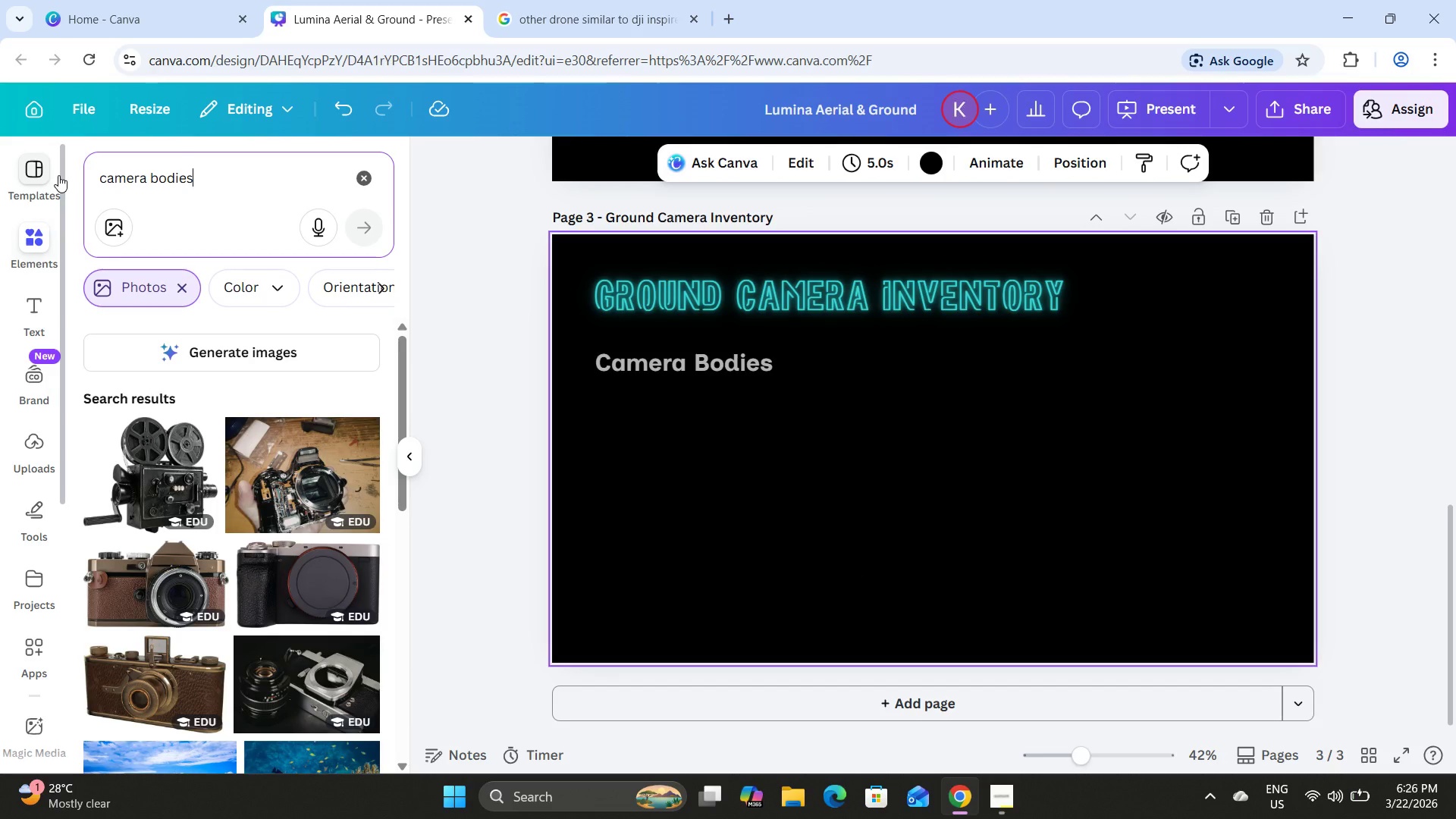 
scroll: coordinate [237, 392], scroll_direction: down, amount: 14.0
 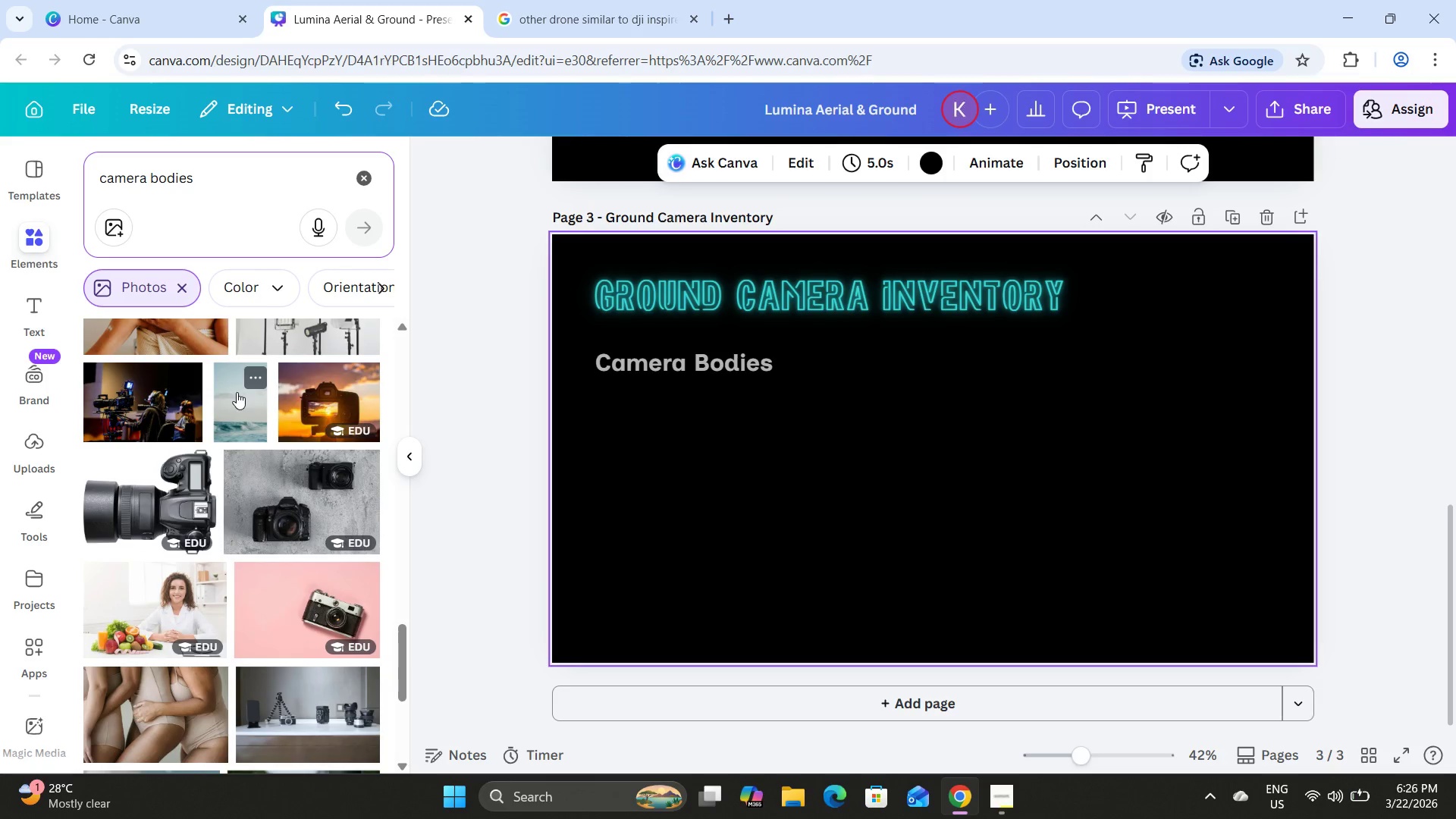 
scroll: coordinate [234, 391], scroll_direction: down, amount: 4.0
 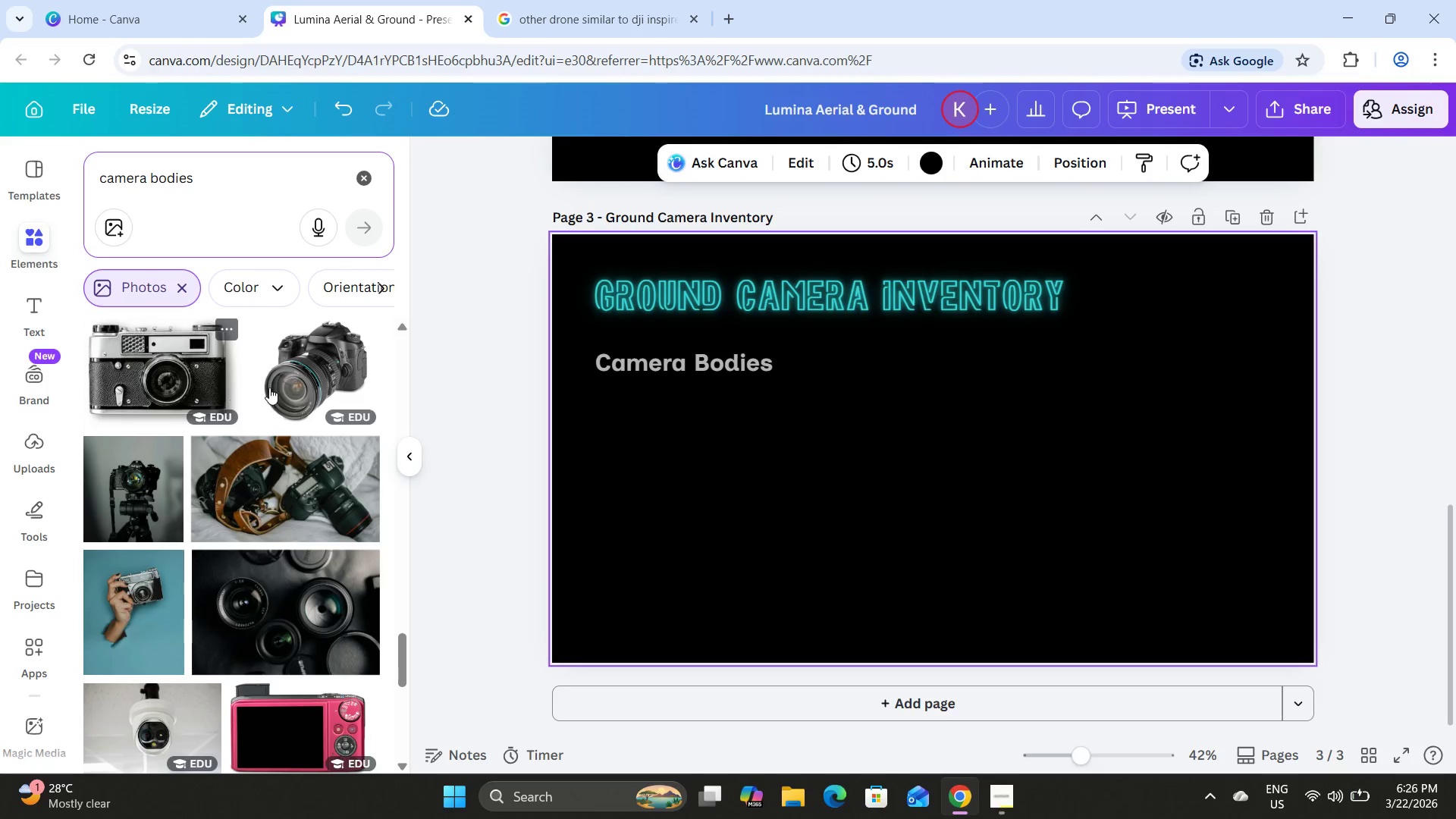 
left_click([300, 377])
 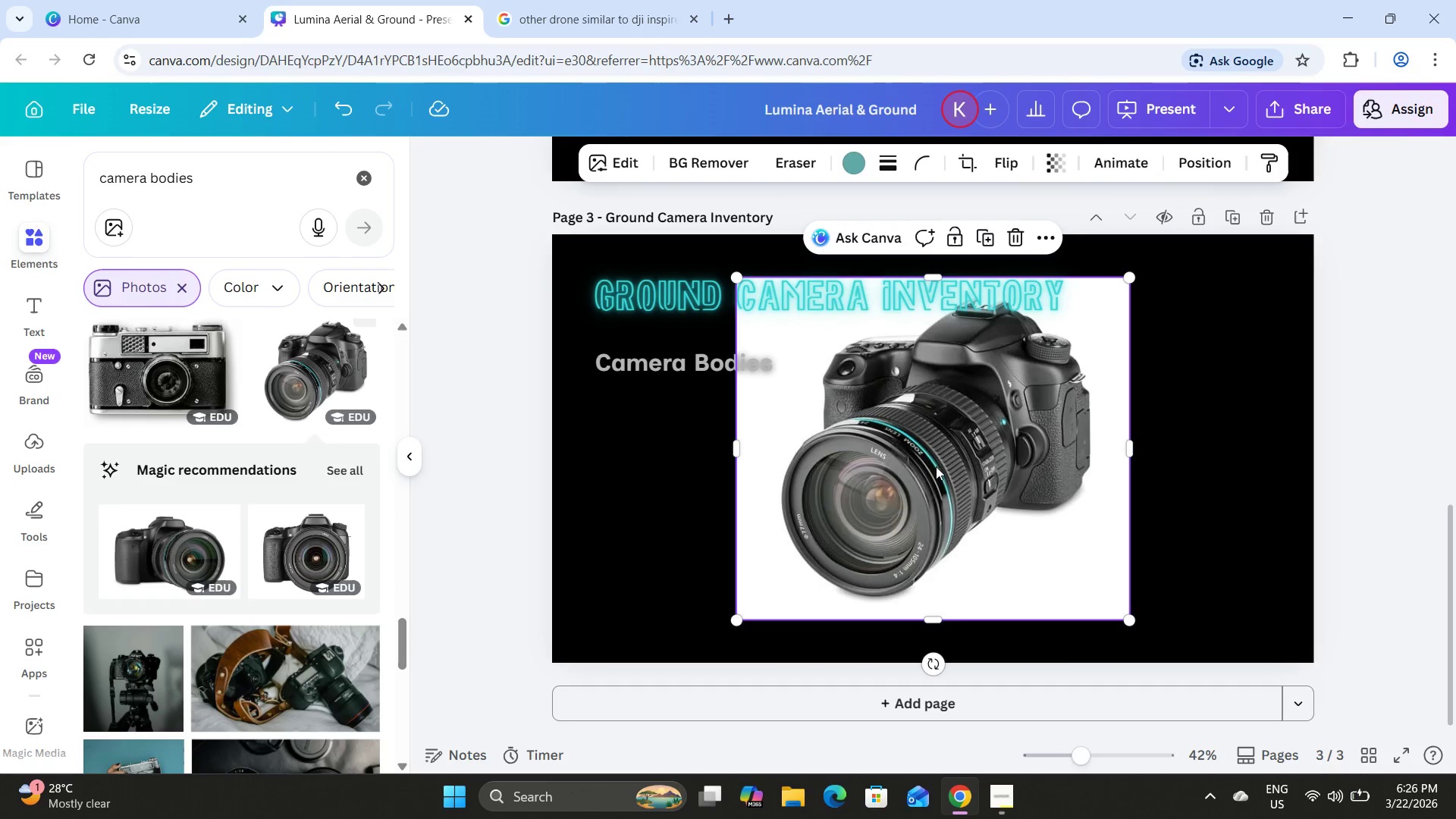 
left_click_drag(start_coordinate=[1018, 472], to_coordinate=[1048, 503])
 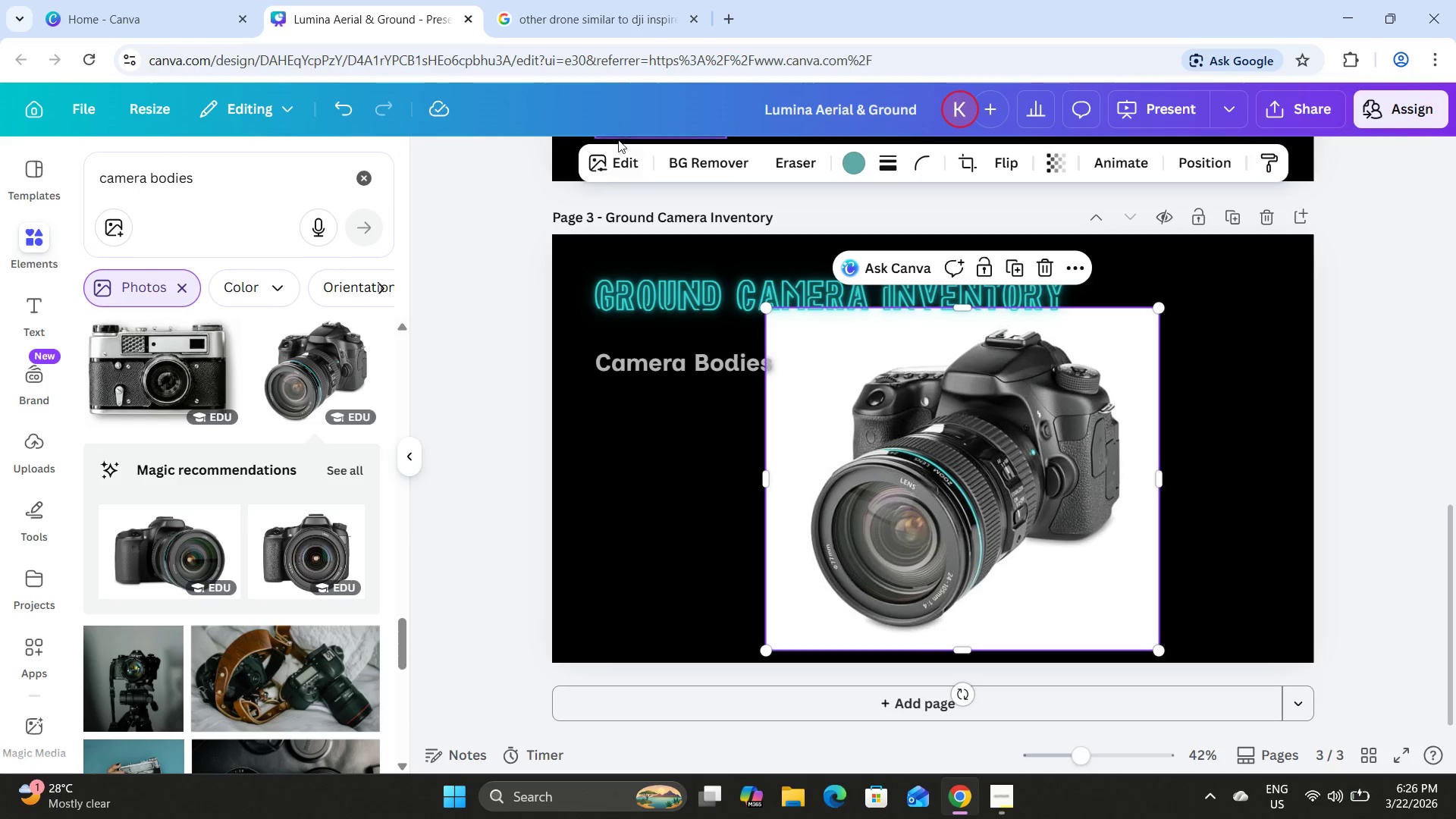 
left_click([711, 160])
 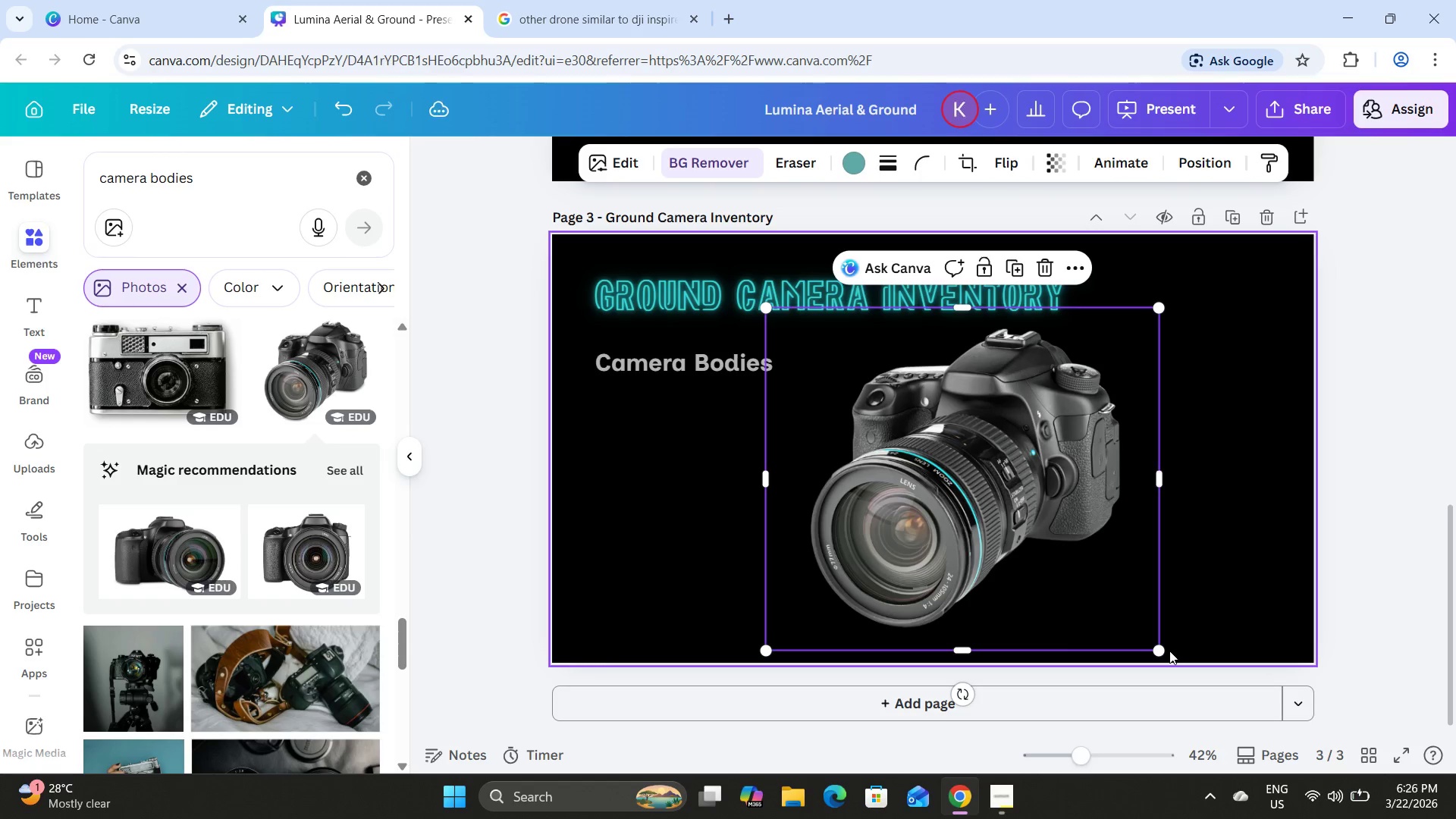 
left_click_drag(start_coordinate=[1159, 648], to_coordinate=[991, 489])
 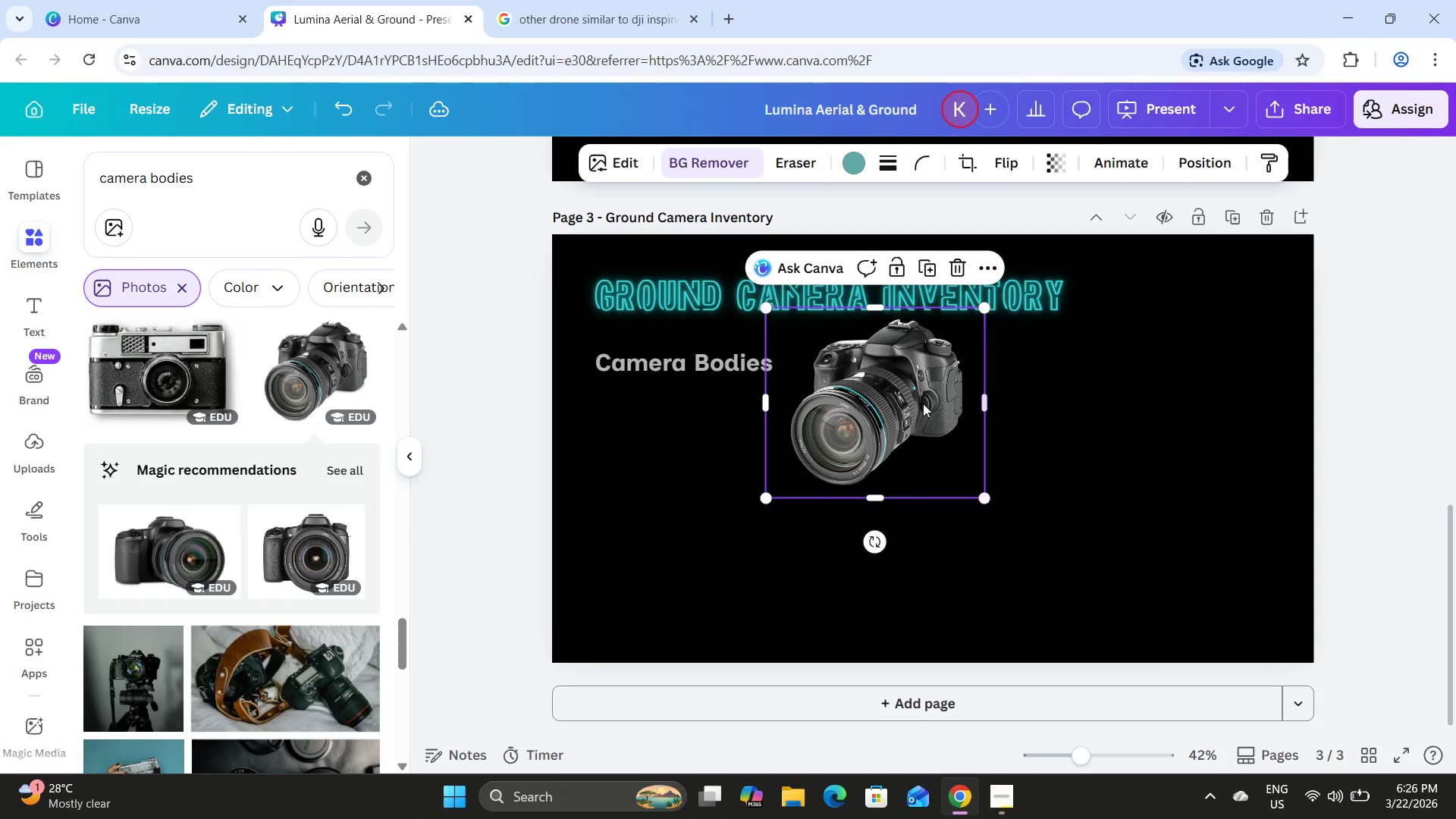 
left_click_drag(start_coordinate=[921, 401], to_coordinate=[751, 475])
 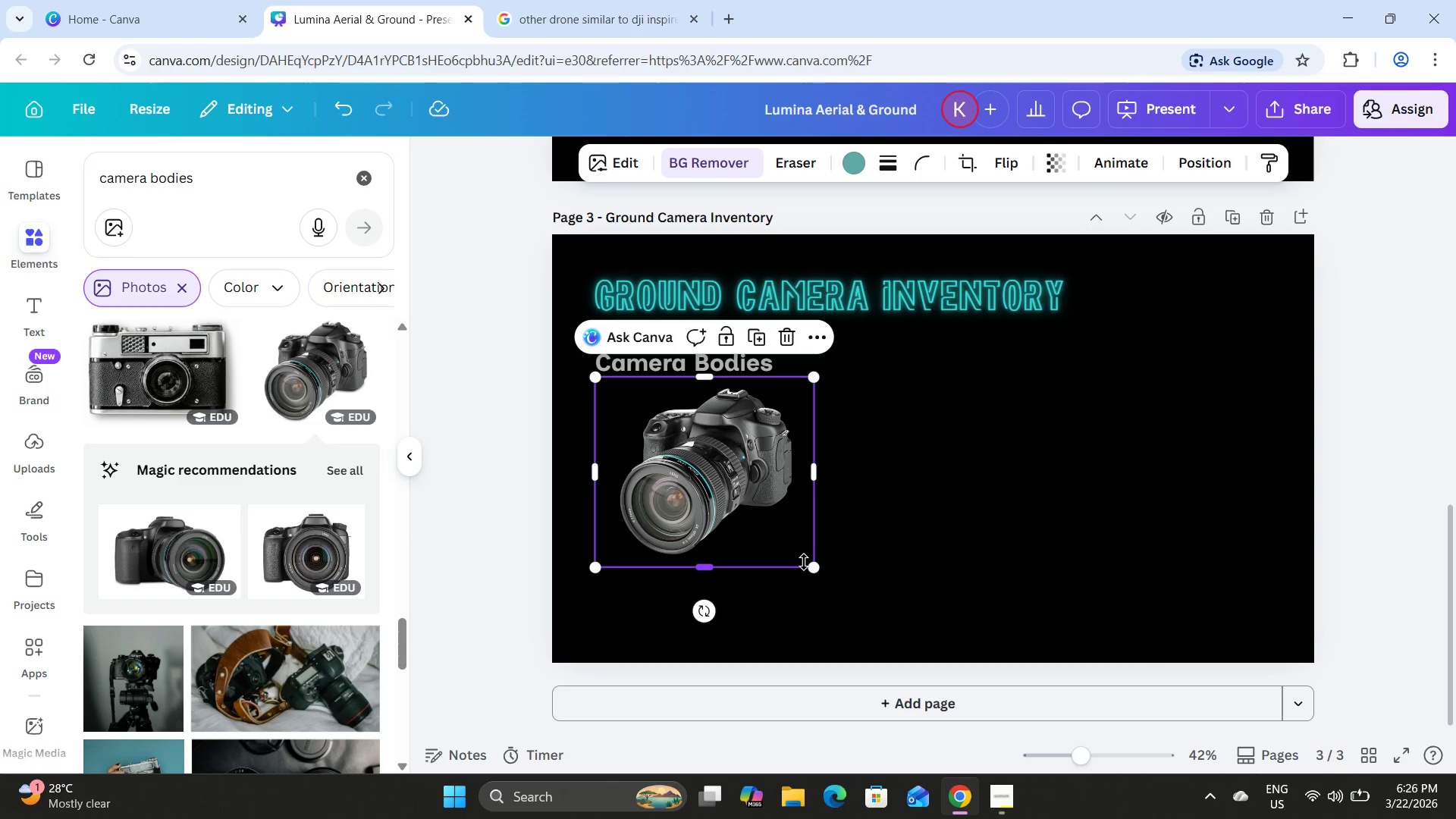 
left_click_drag(start_coordinate=[806, 563], to_coordinate=[793, 555])
 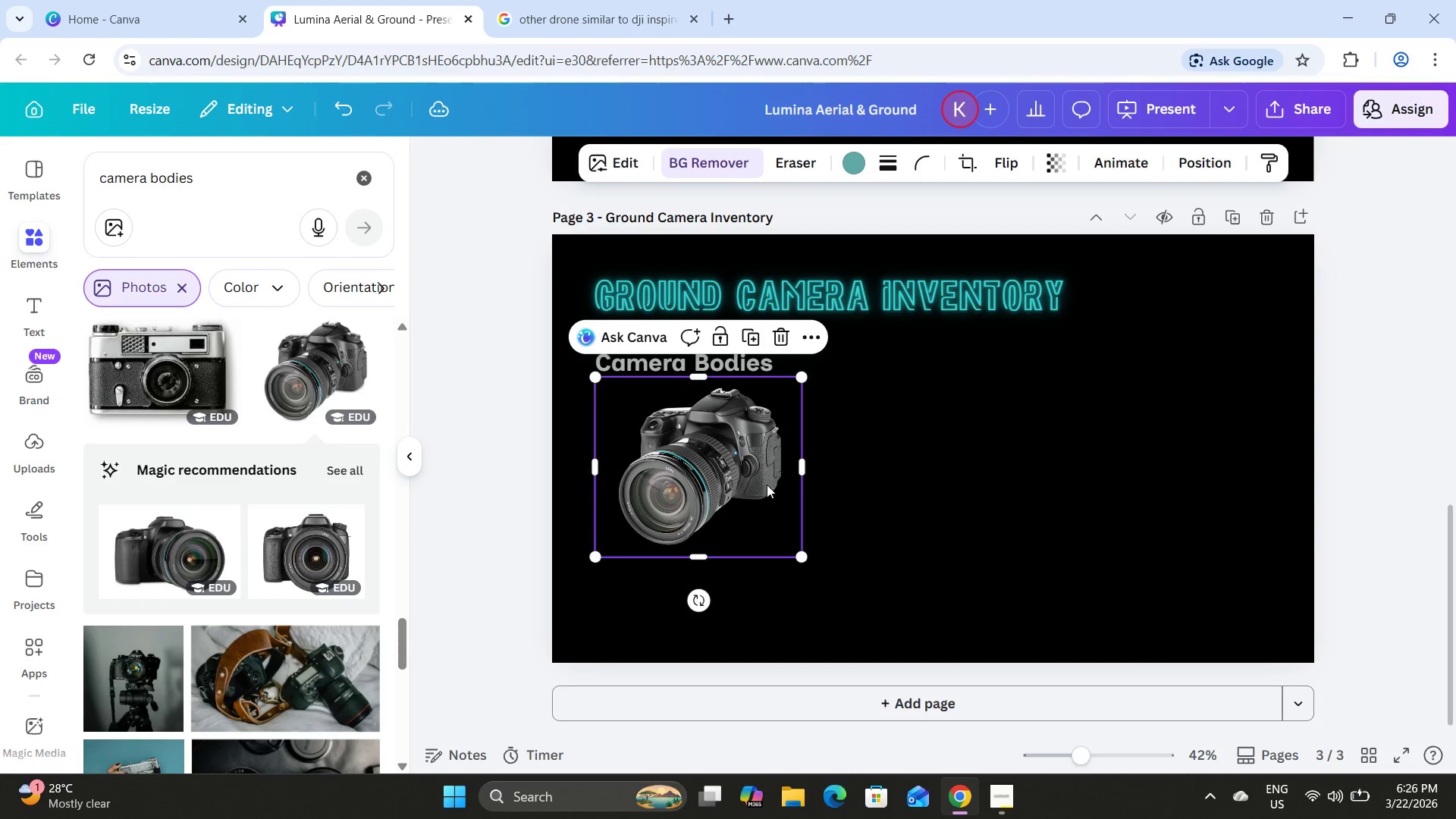 
left_click_drag(start_coordinate=[767, 485], to_coordinate=[767, 494])
 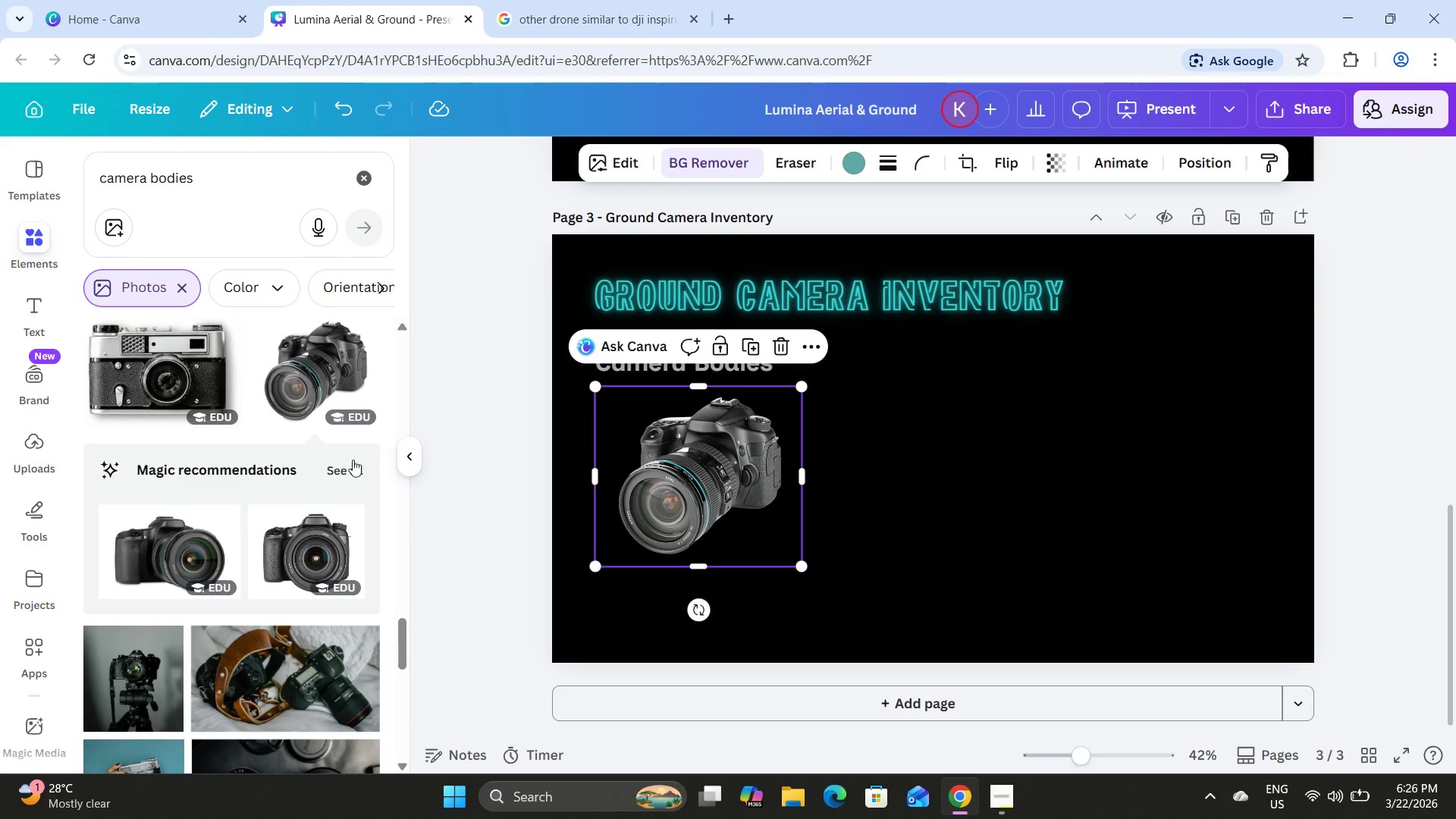 
left_click([347, 455])
 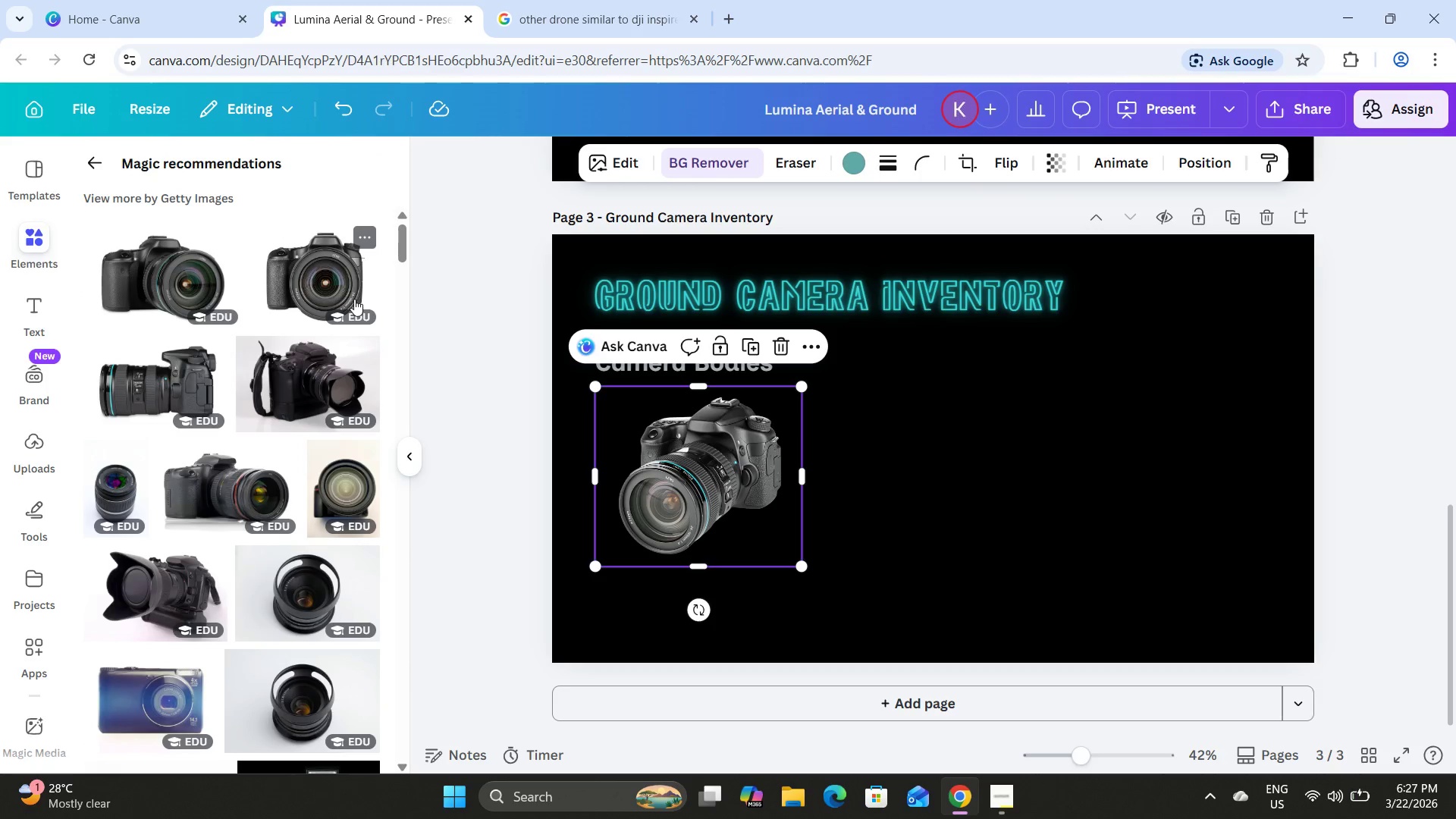 
left_click([312, 270])
 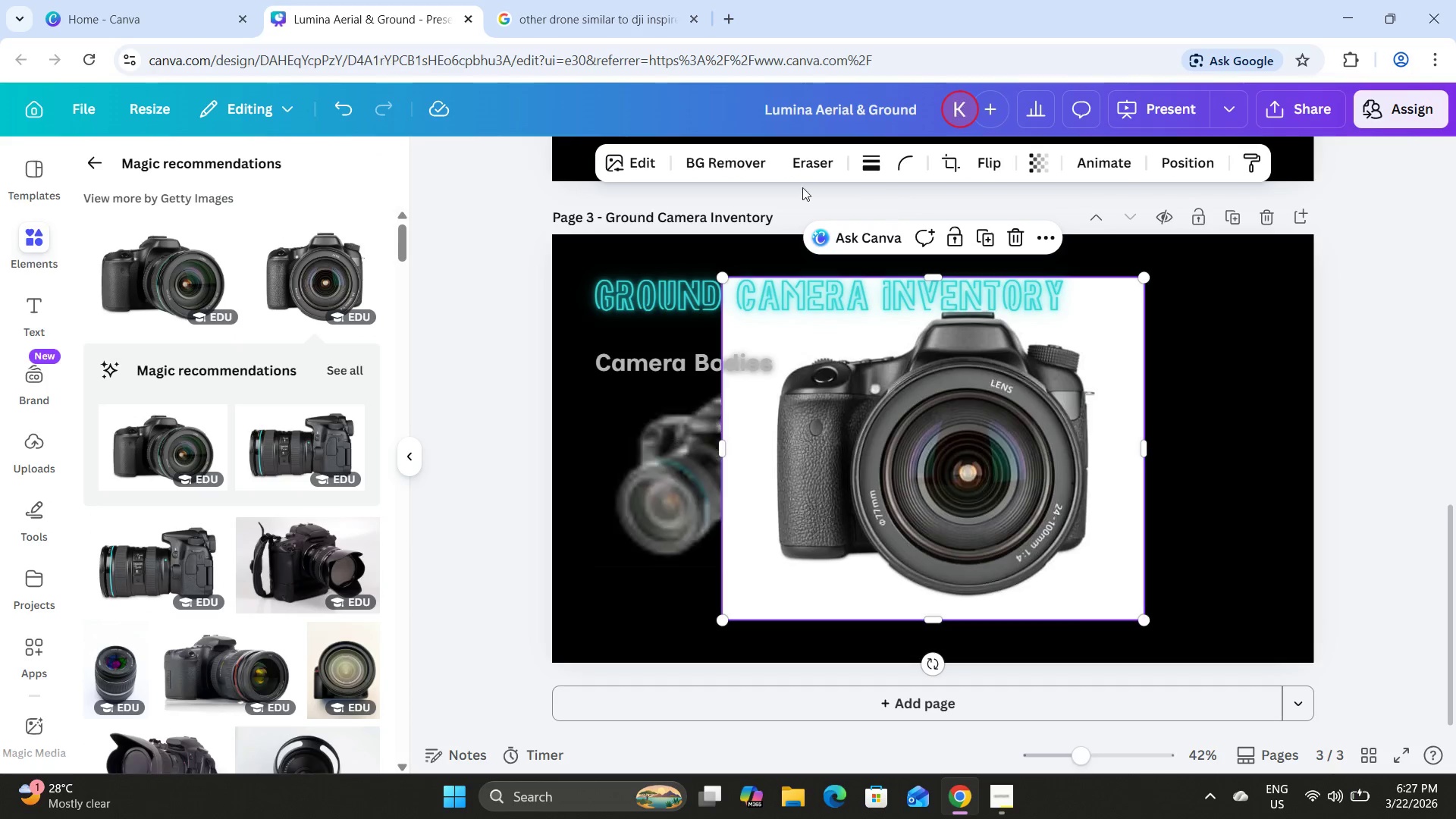 
left_click([701, 157])
 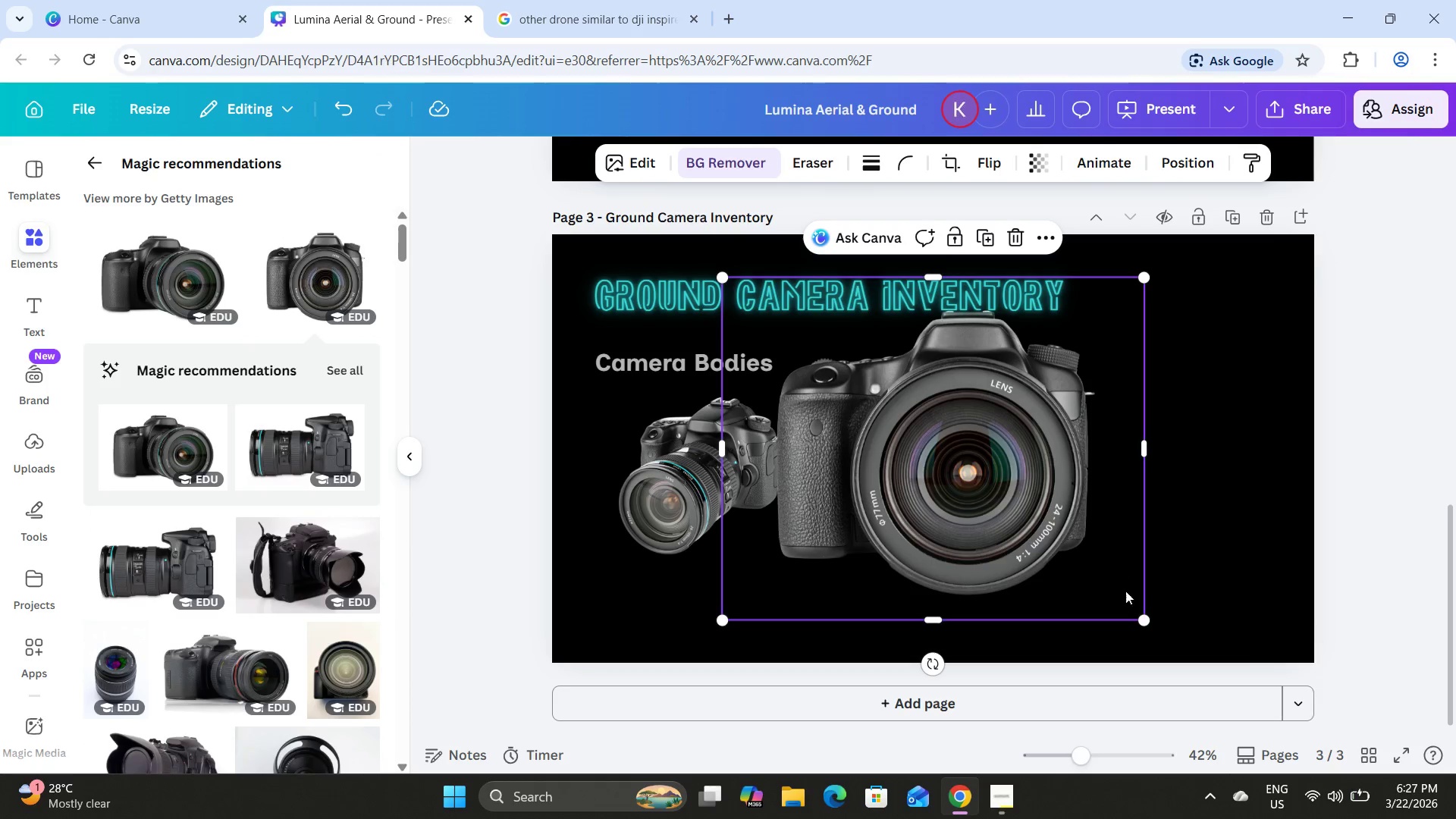 
left_click_drag(start_coordinate=[1144, 617], to_coordinate=[962, 463])
 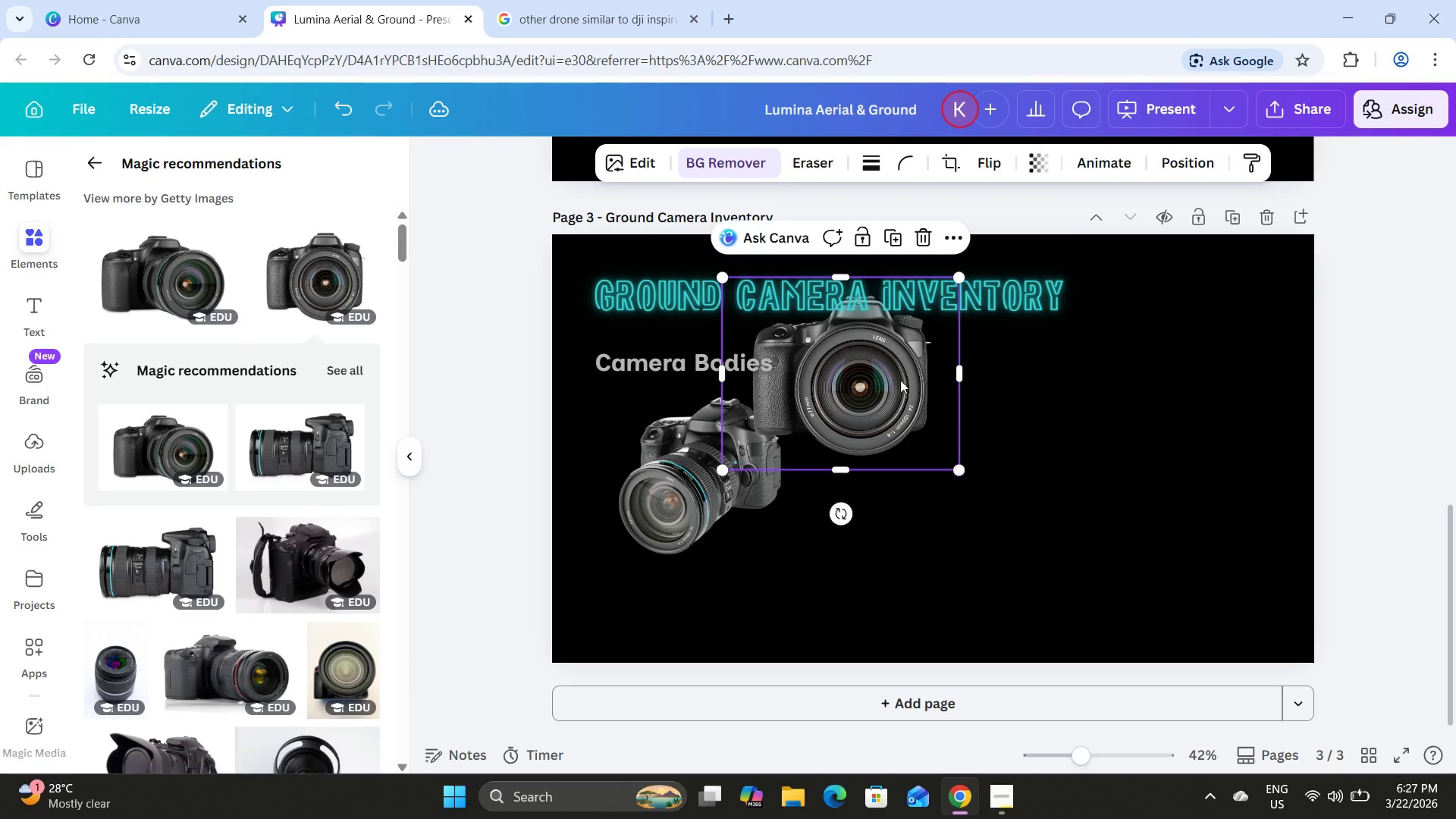 
left_click_drag(start_coordinate=[900, 379], to_coordinate=[962, 471])
 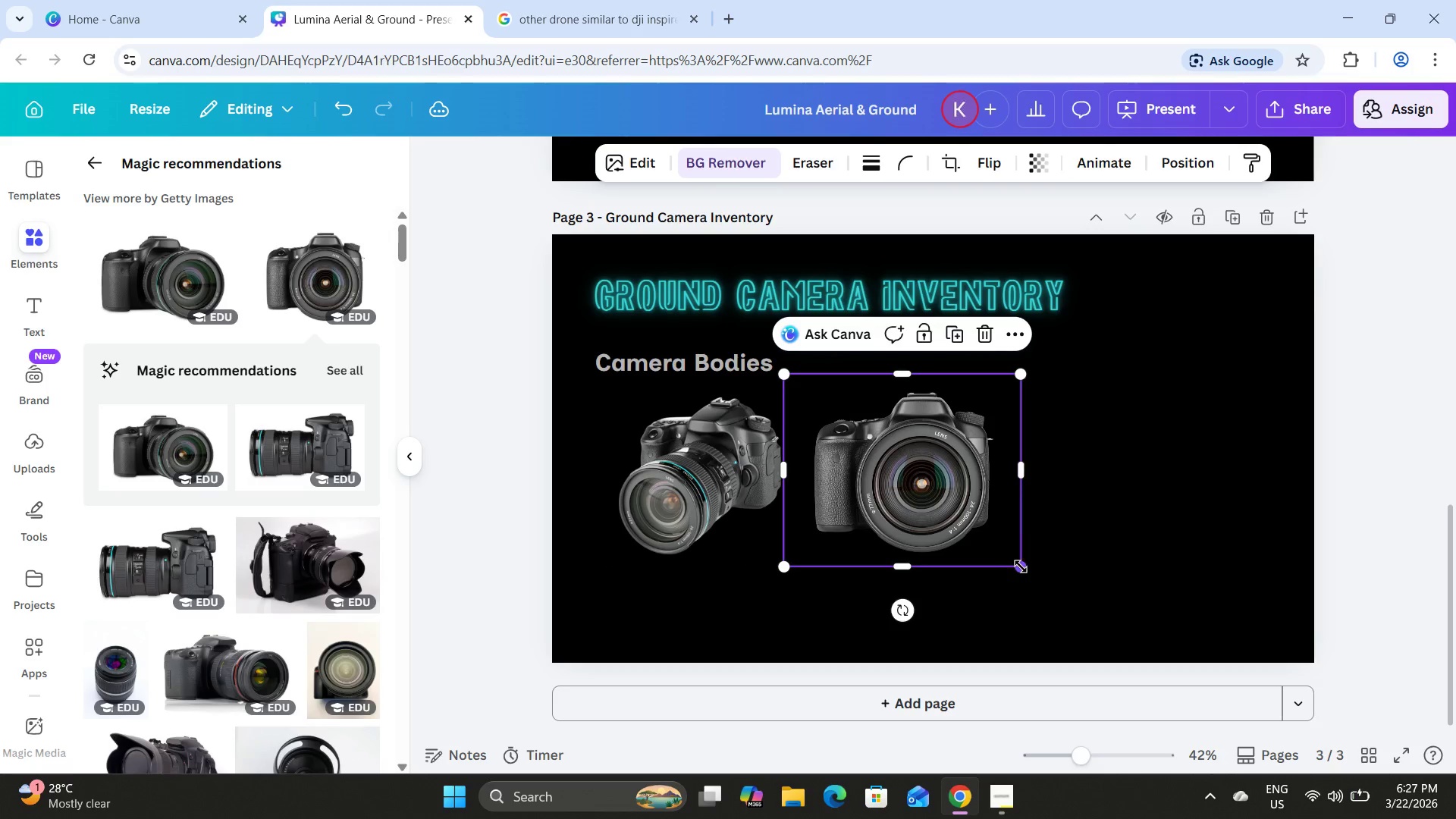 
left_click_drag(start_coordinate=[1021, 566], to_coordinate=[981, 519])
 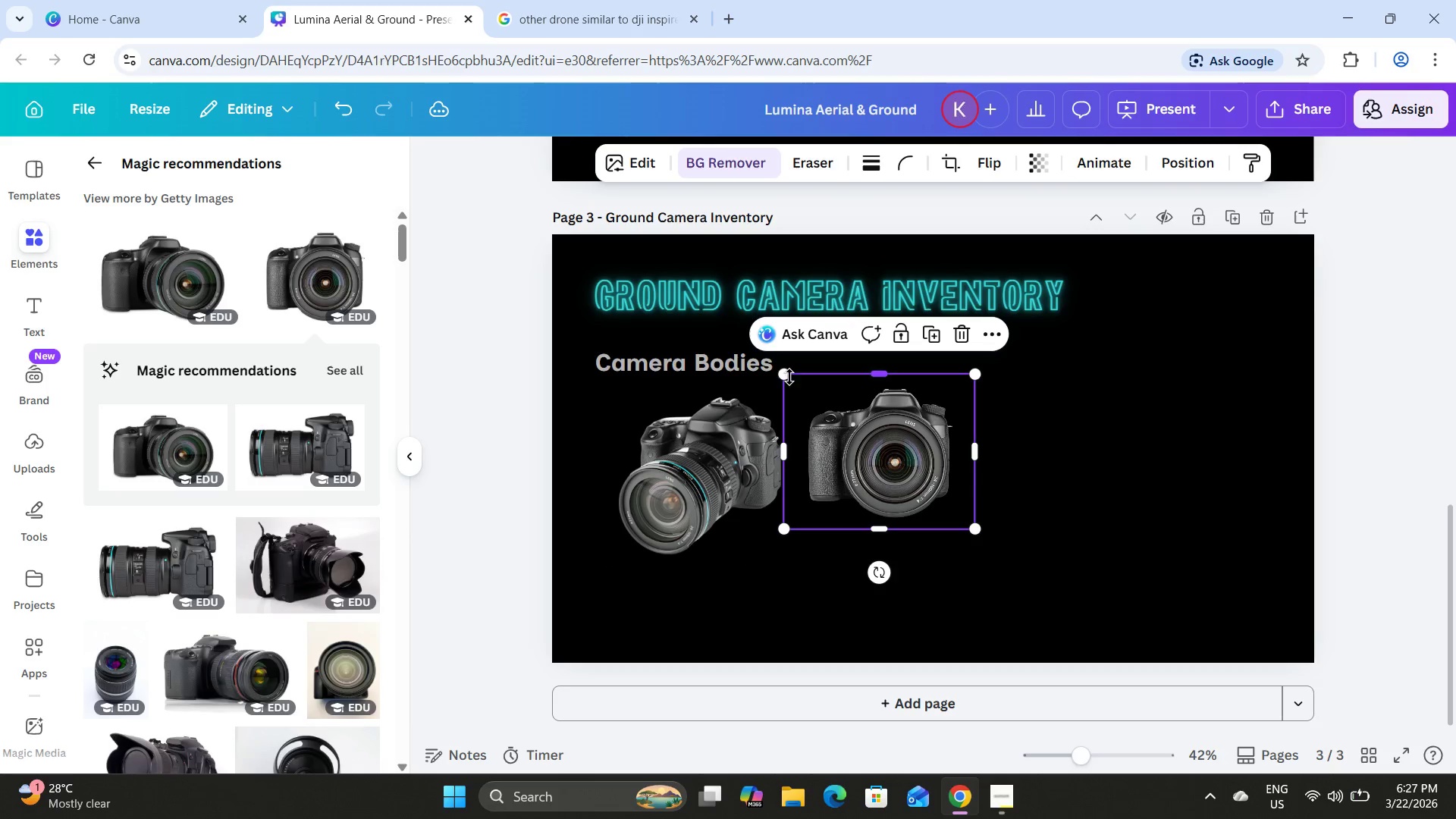 
left_click_drag(start_coordinate=[786, 377], to_coordinate=[787, 387])
 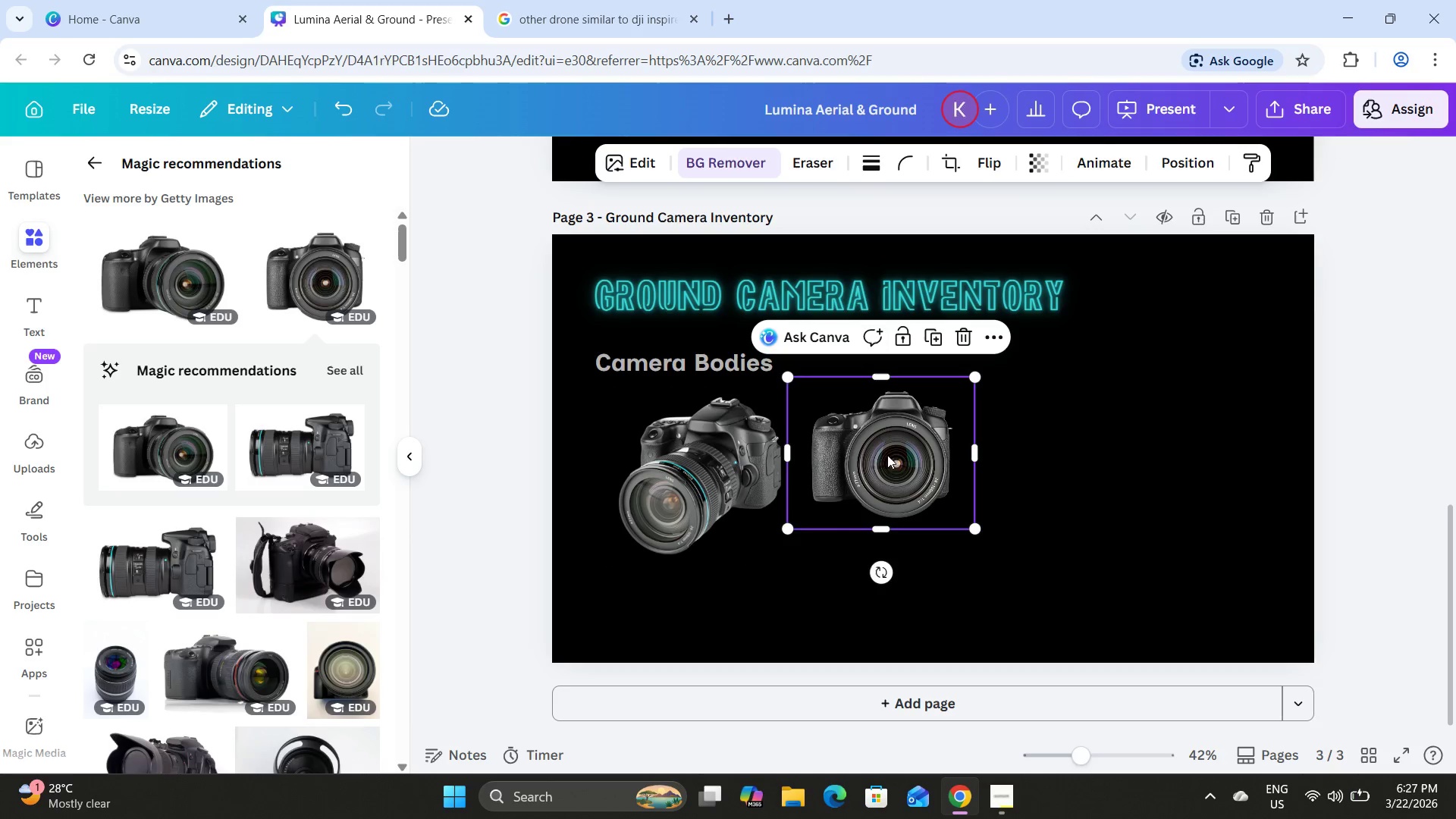 
left_click_drag(start_coordinate=[890, 457], to_coordinate=[886, 458])
 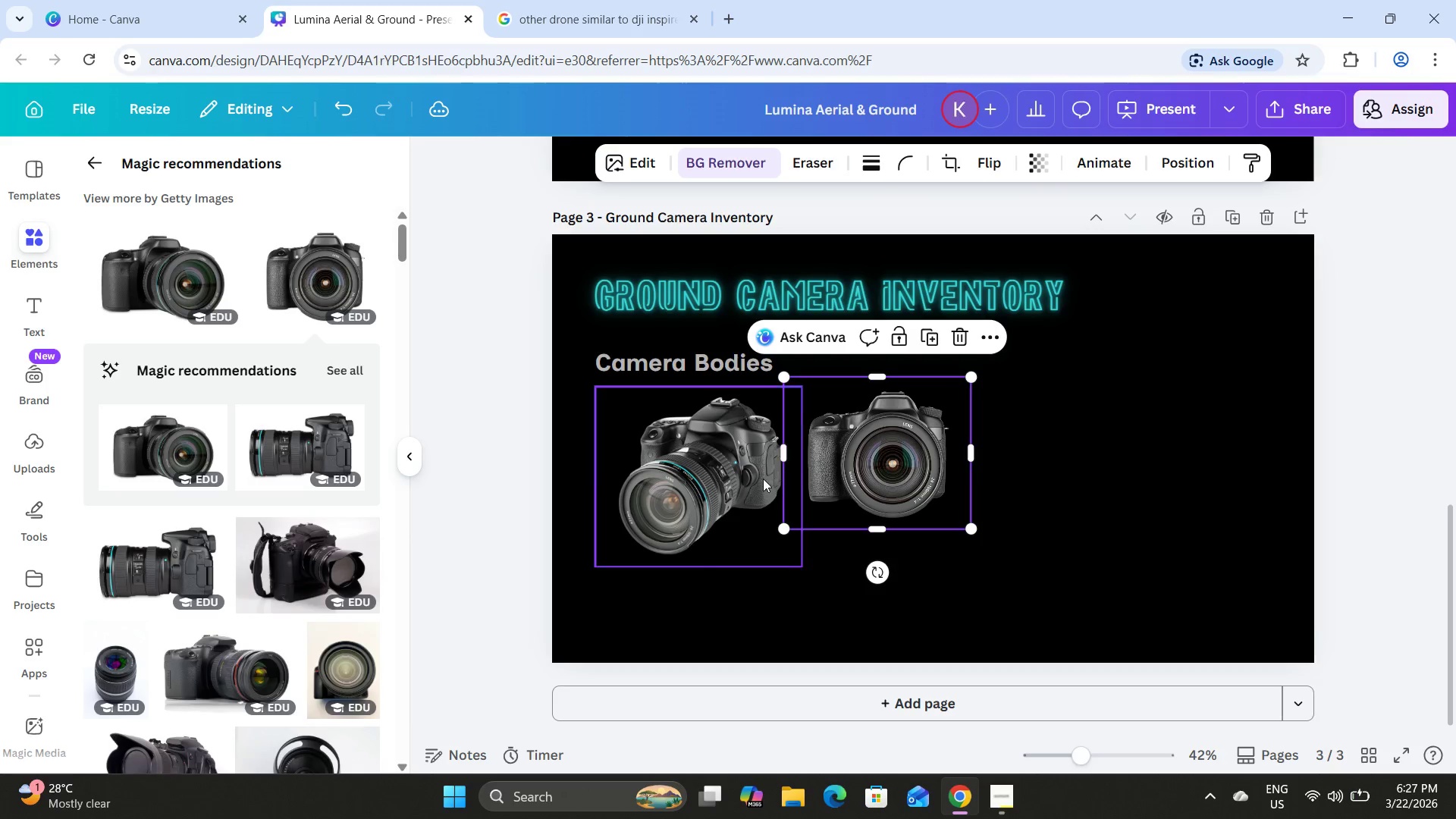 
left_click([763, 479])
 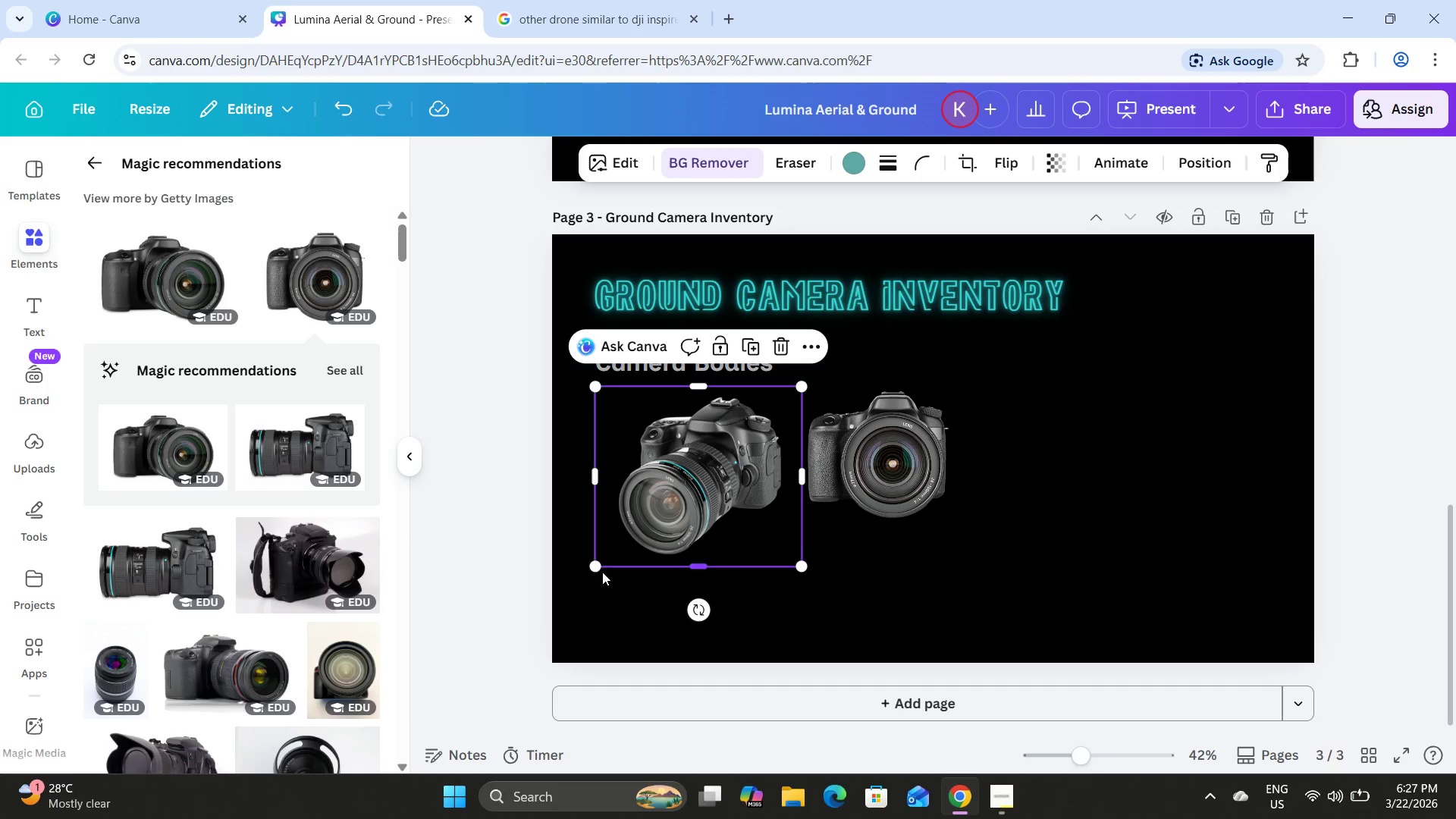 
left_click_drag(start_coordinate=[602, 571], to_coordinate=[614, 568])
 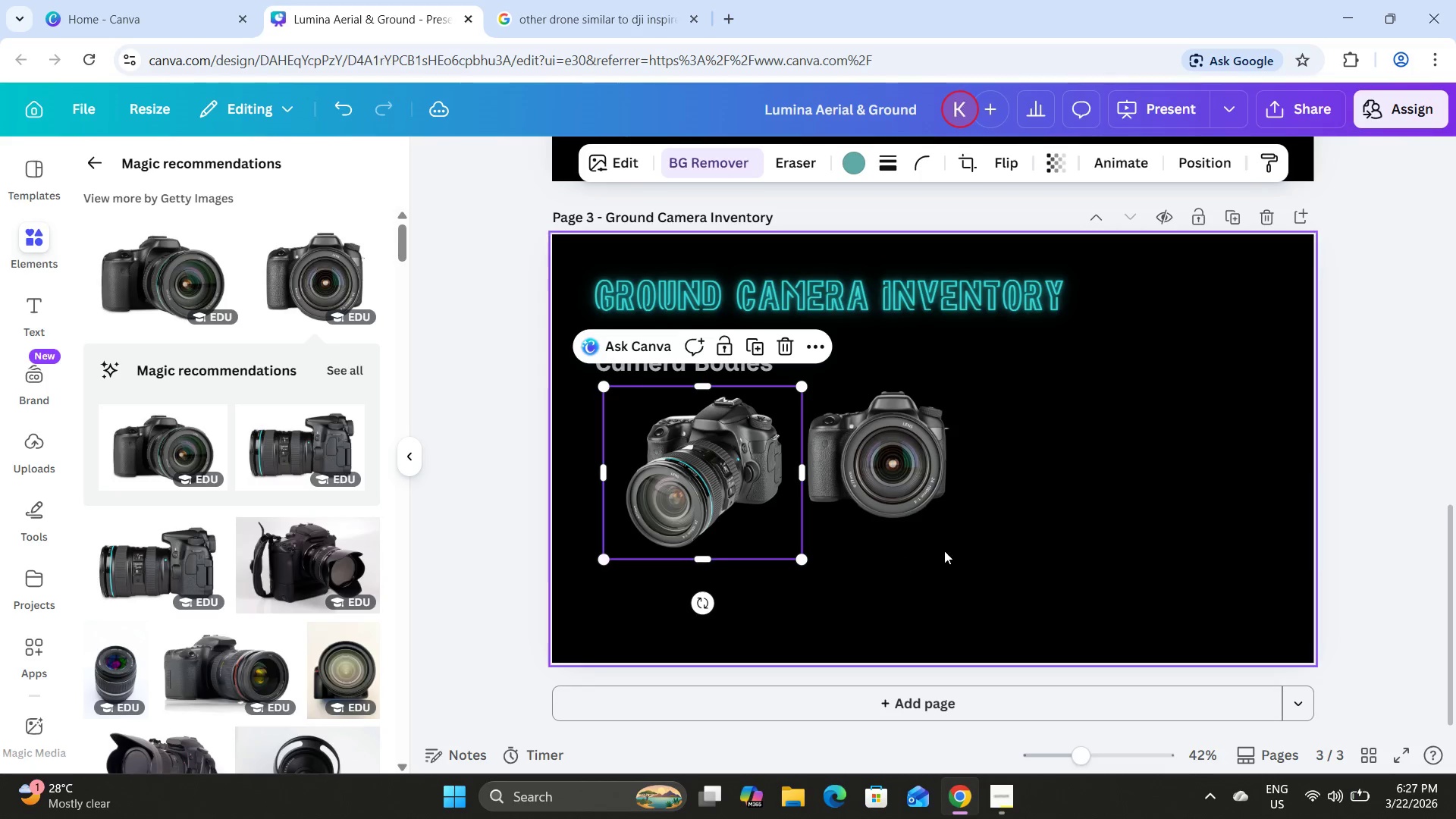 
left_click([944, 551])
 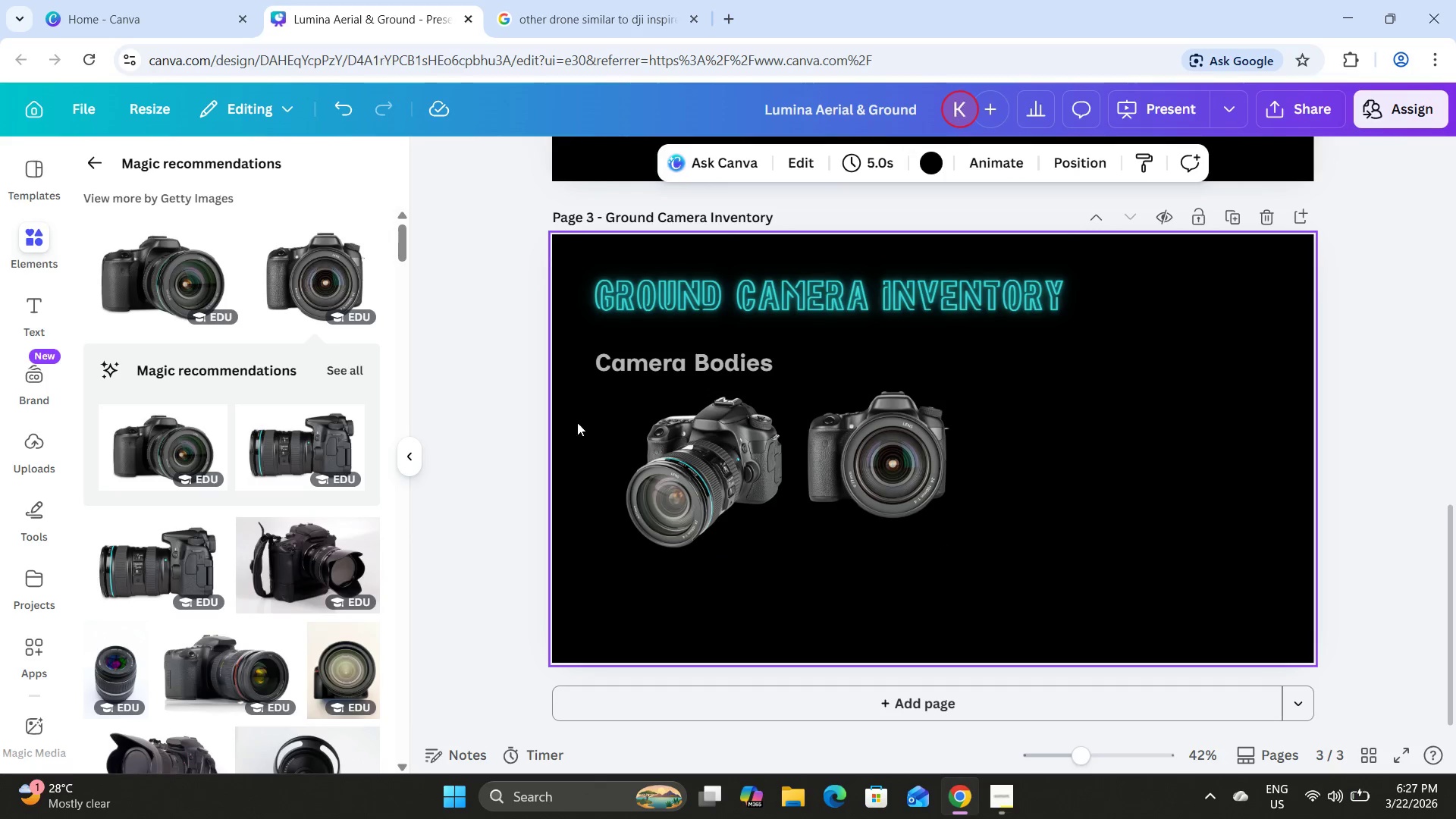 
left_click_drag(start_coordinate=[568, 410], to_coordinate=[1001, 576])
 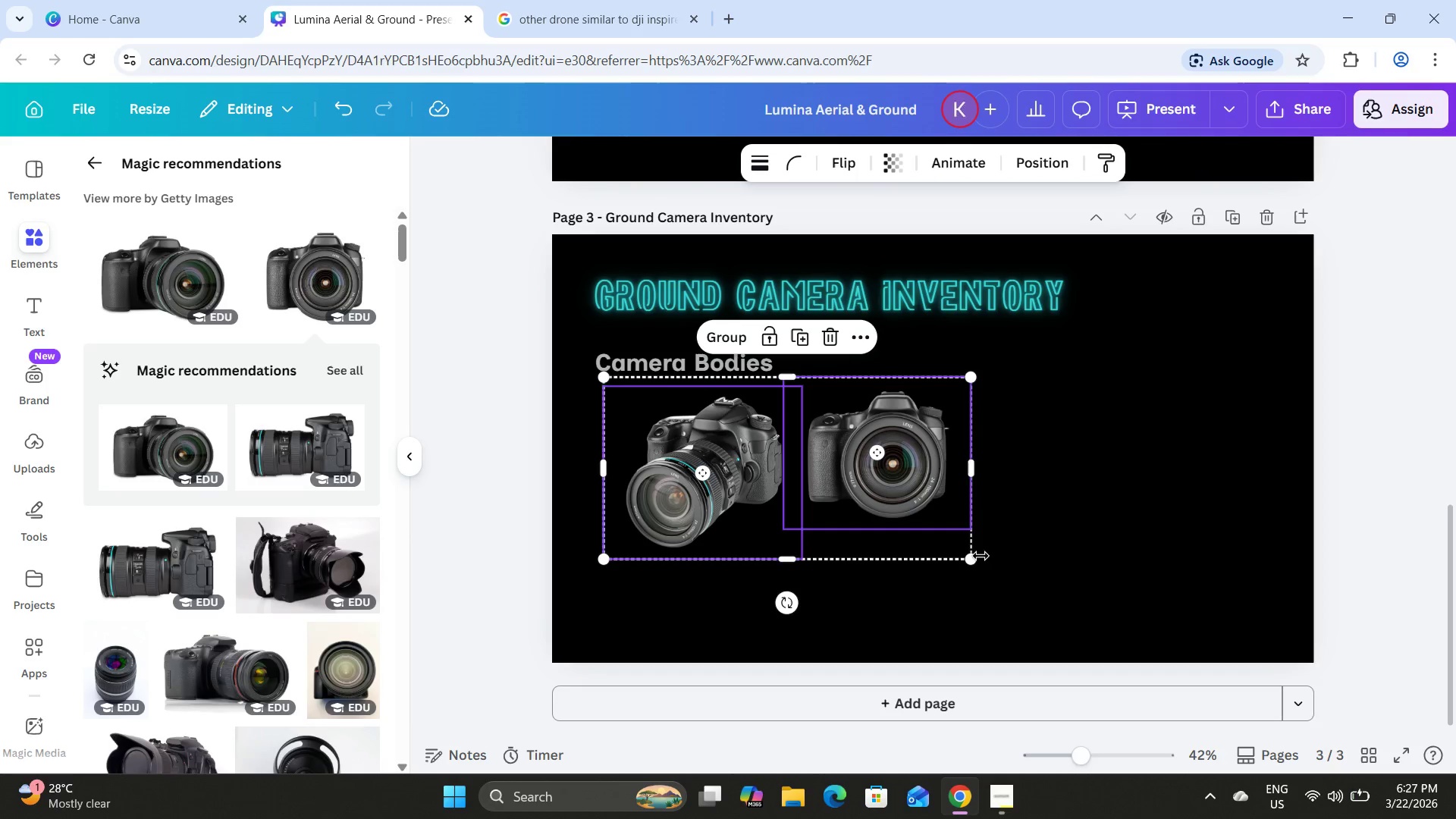 
left_click([1047, 582])
 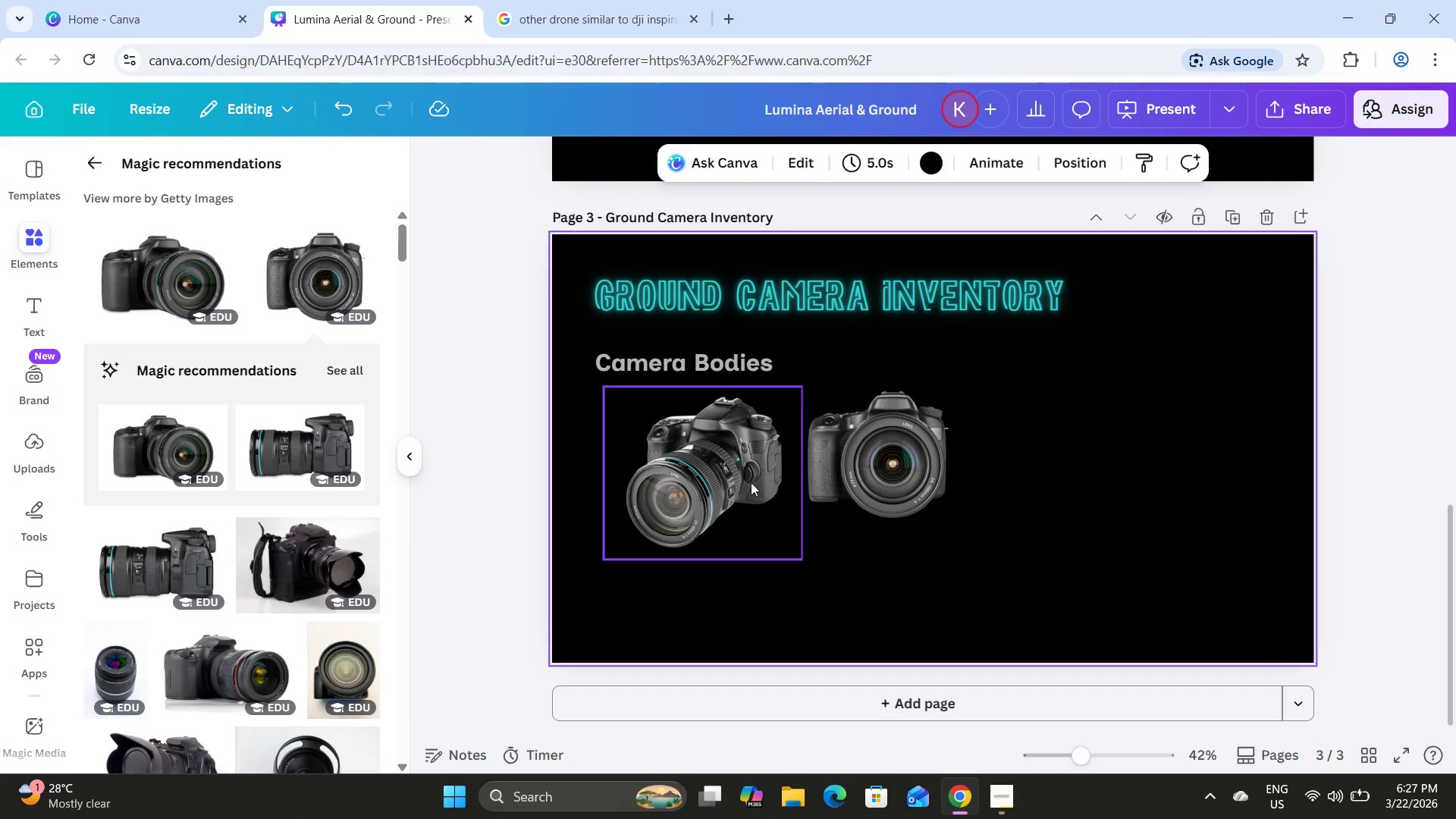 
left_click_drag(start_coordinate=[717, 469], to_coordinate=[1062, 460])
 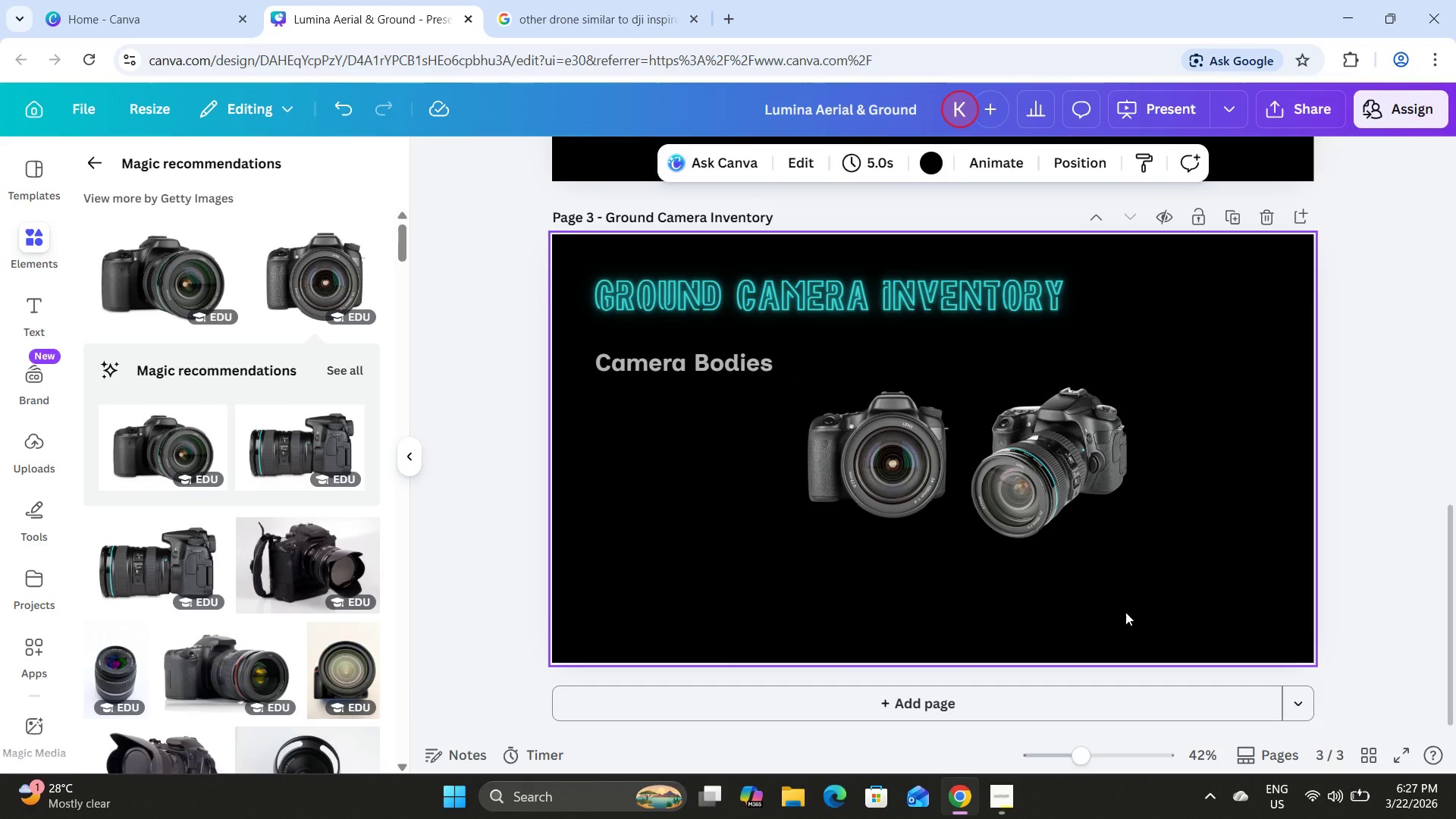 
left_click_drag(start_coordinate=[1128, 613], to_coordinate=[861, 433])
 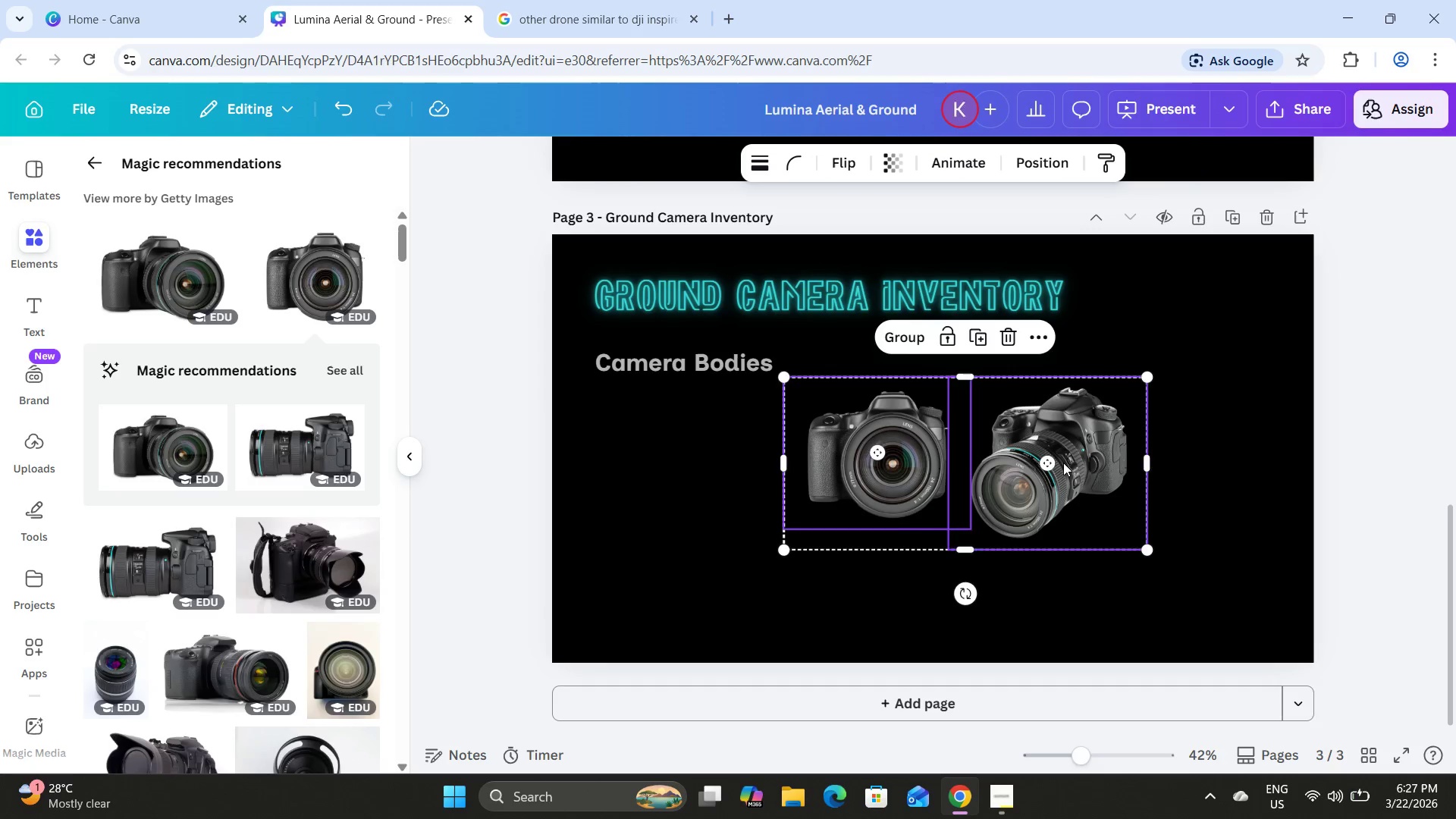 
left_click_drag(start_coordinate=[1063, 463], to_coordinate=[874, 466])
 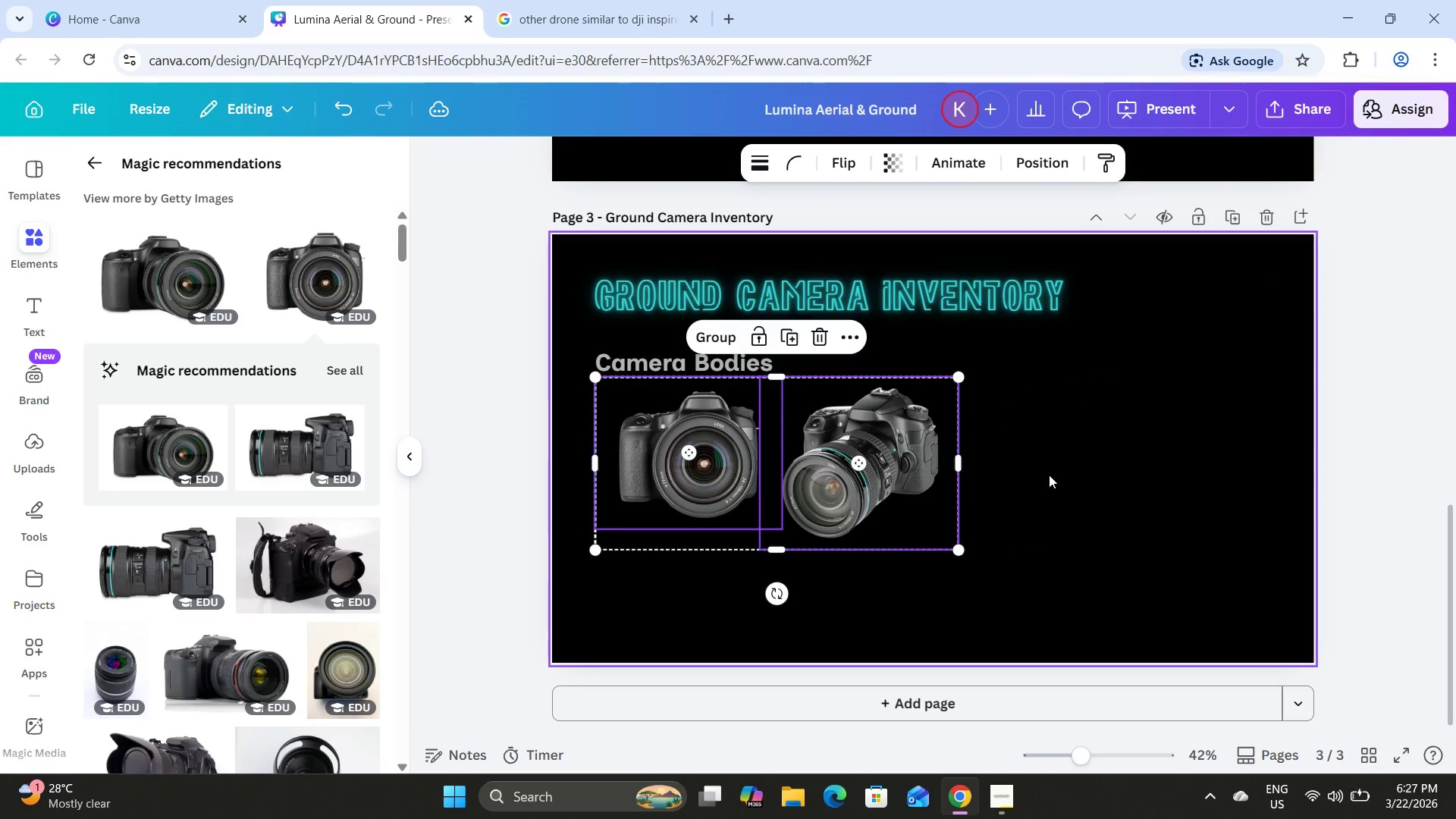 
left_click([1049, 475])
 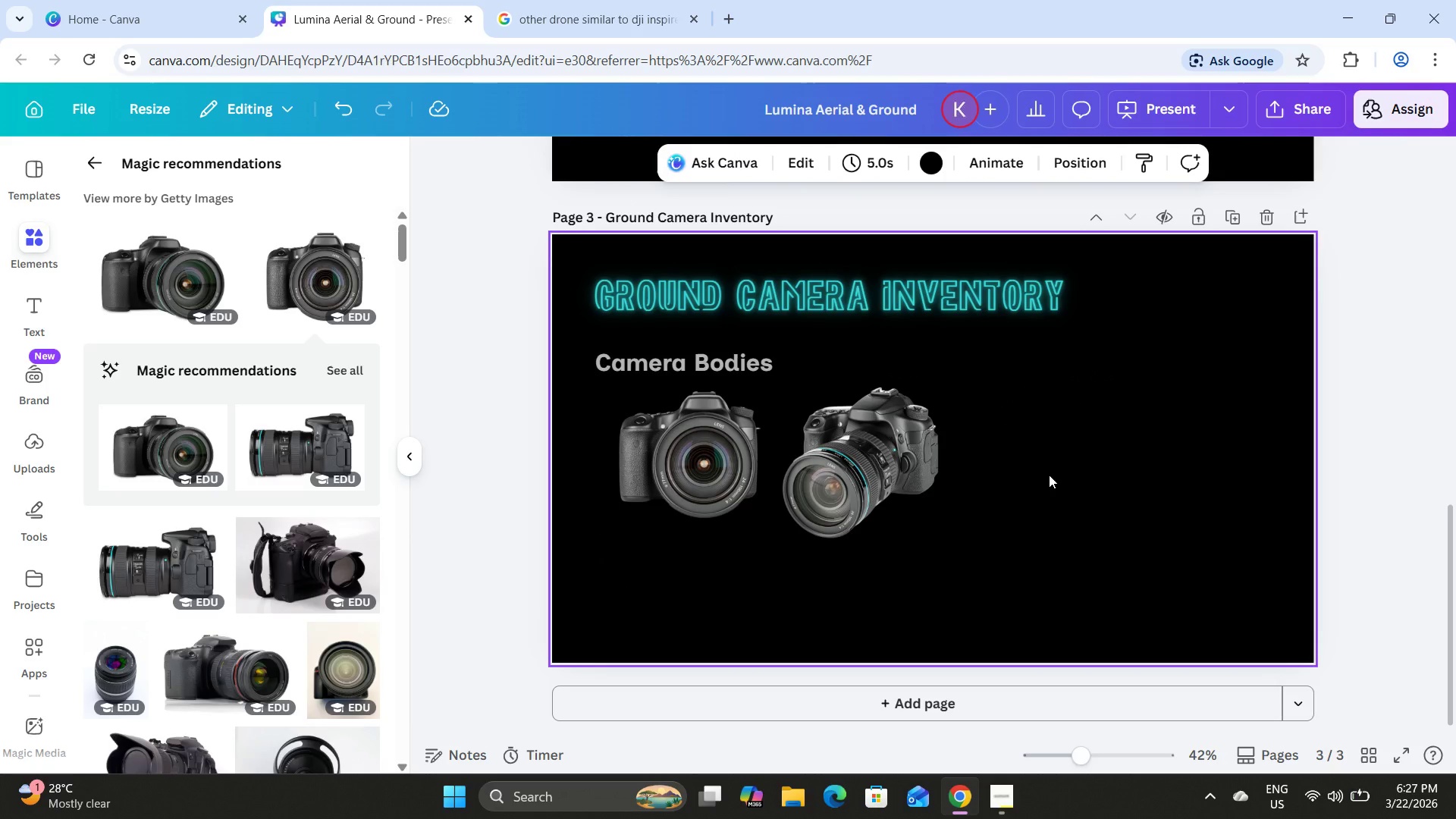 
scroll: coordinate [275, 377], scroll_direction: down, amount: 10.0
 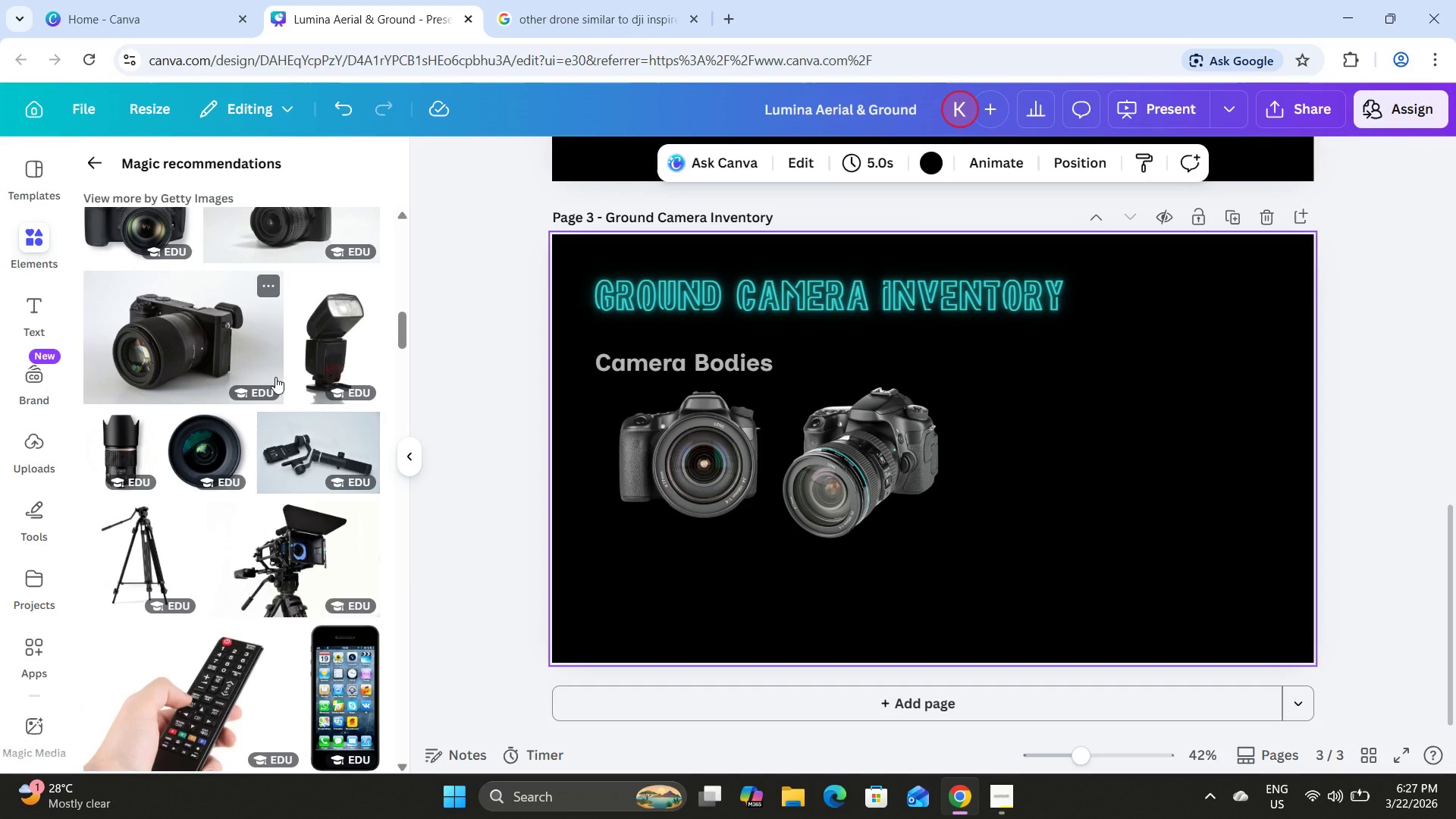 
scroll: coordinate [275, 377], scroll_direction: up, amount: 1.0
 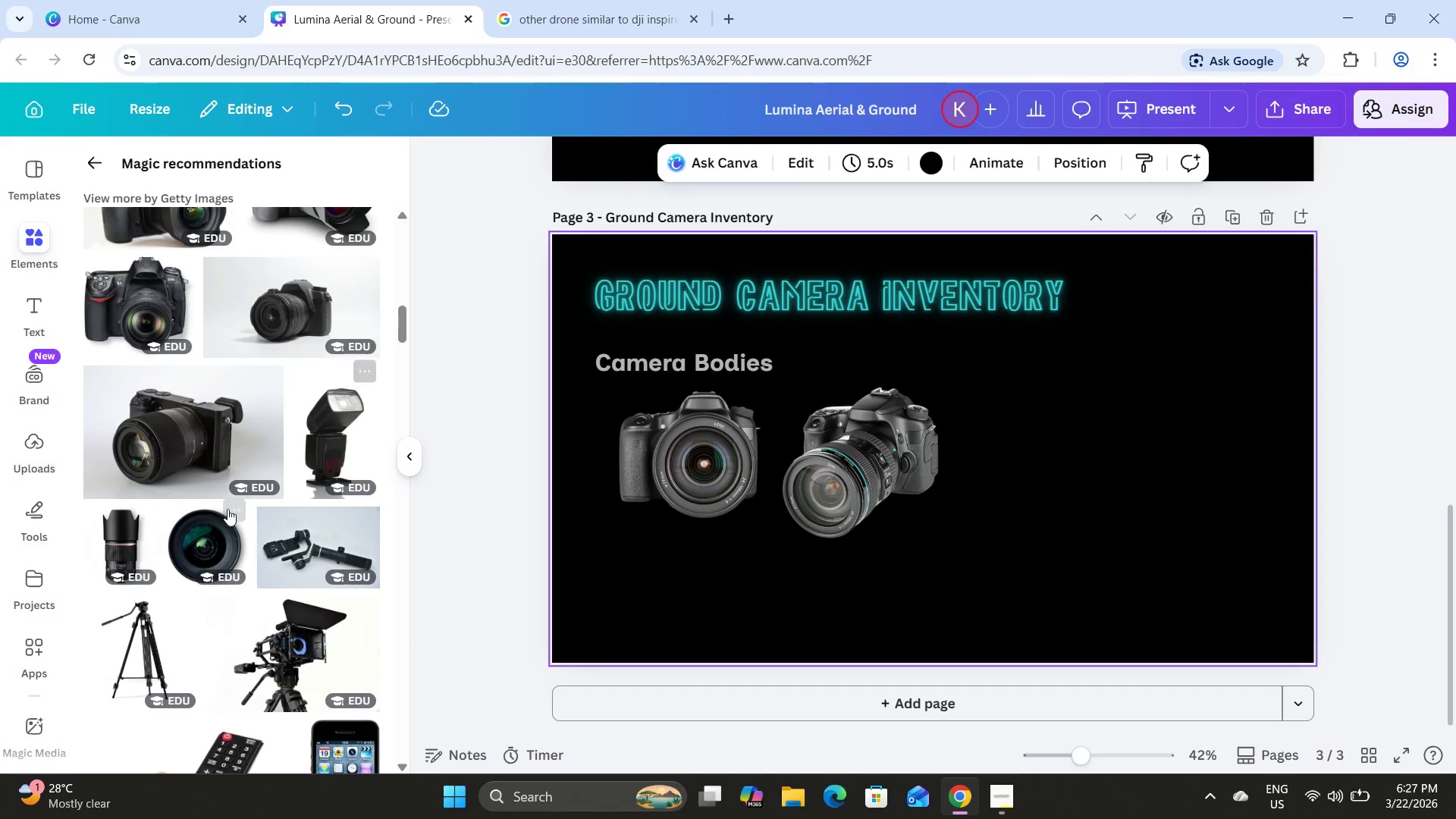 
left_click([185, 534])
 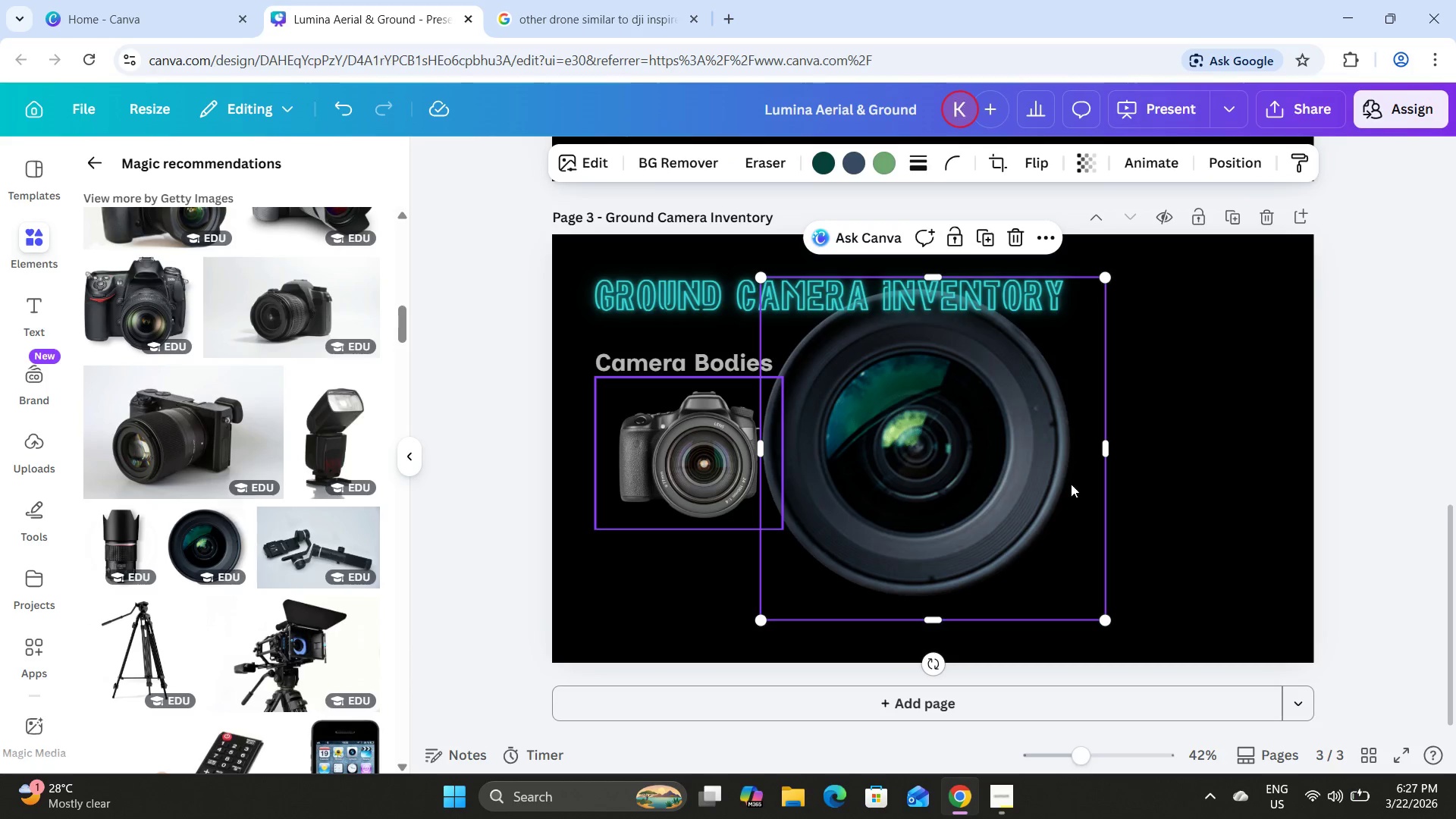 
left_click_drag(start_coordinate=[1074, 472], to_coordinate=[1248, 480])
 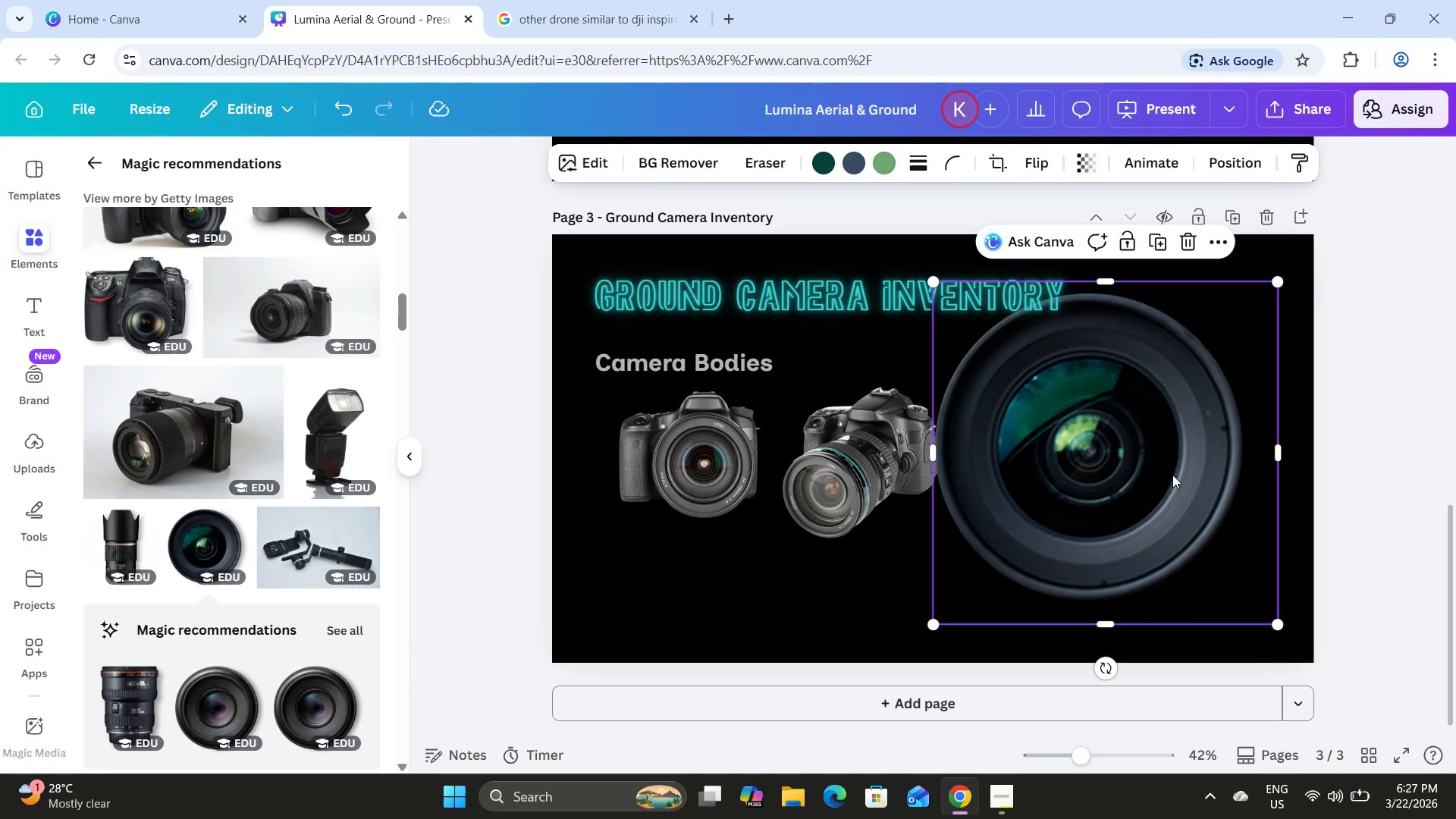 
scroll: coordinate [1172, 472], scroll_direction: up, amount: 2.0
 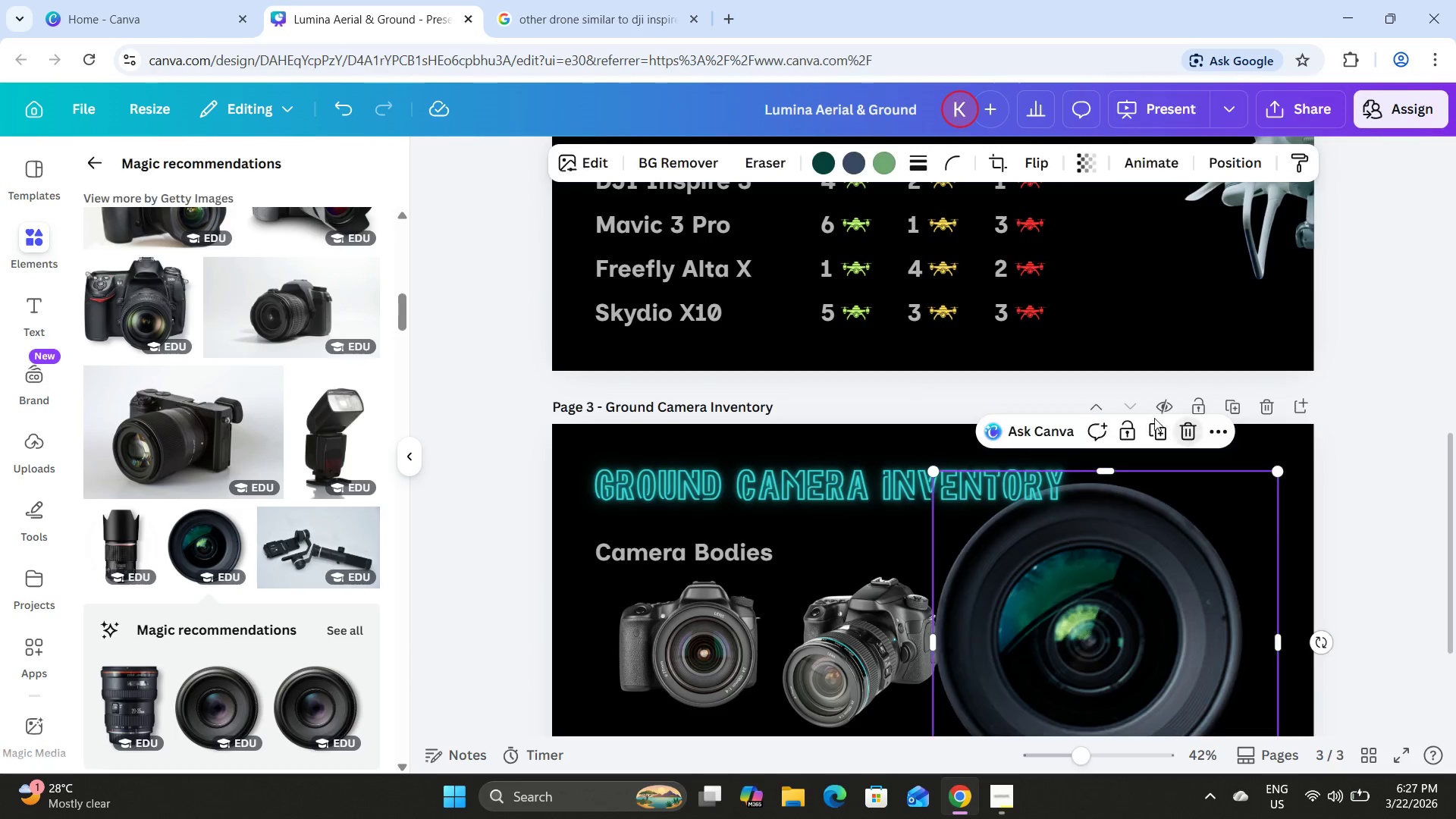 
scroll: coordinate [211, 381], scroll_direction: down, amount: 3.0
 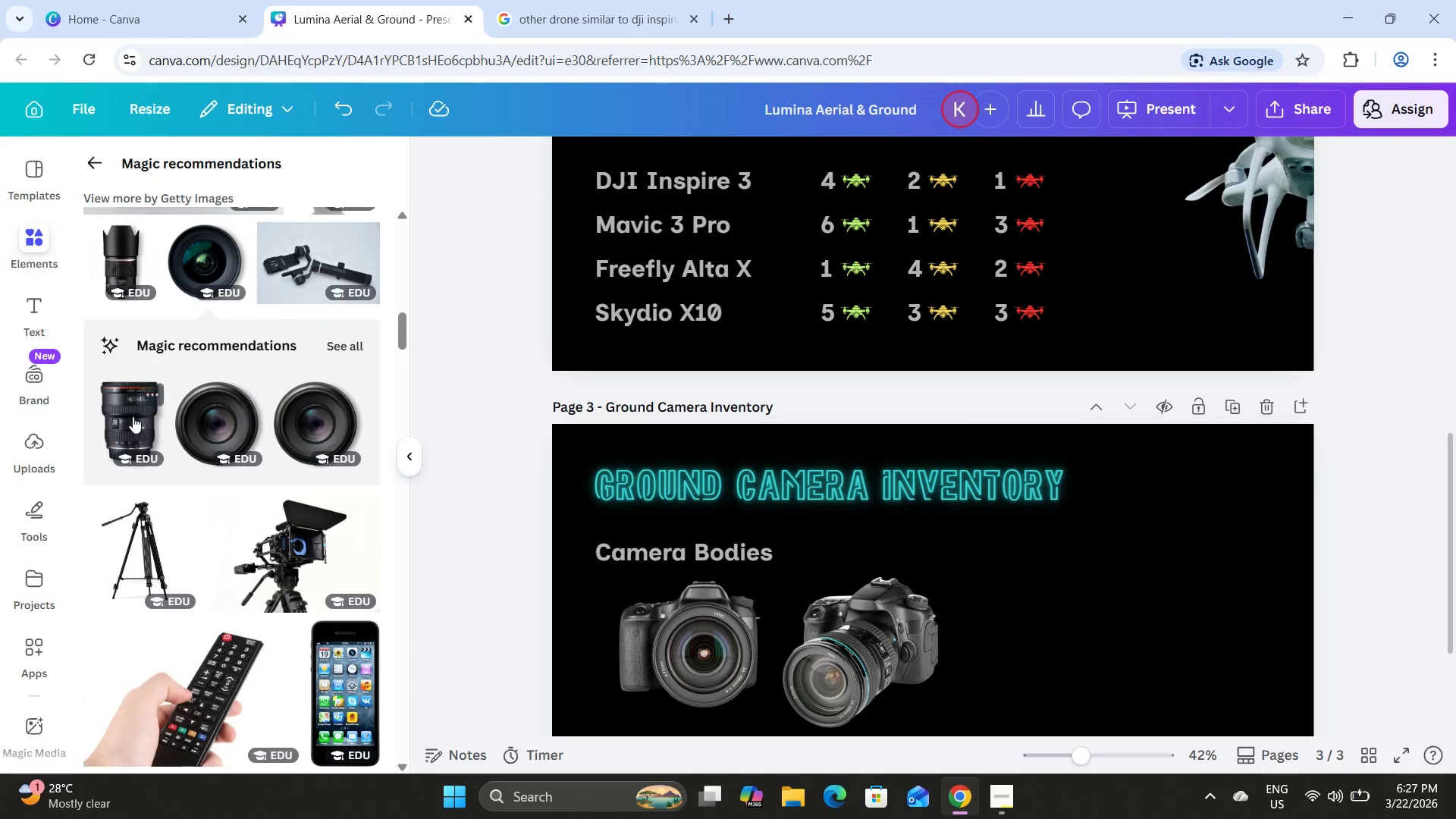 
left_click([127, 394])
 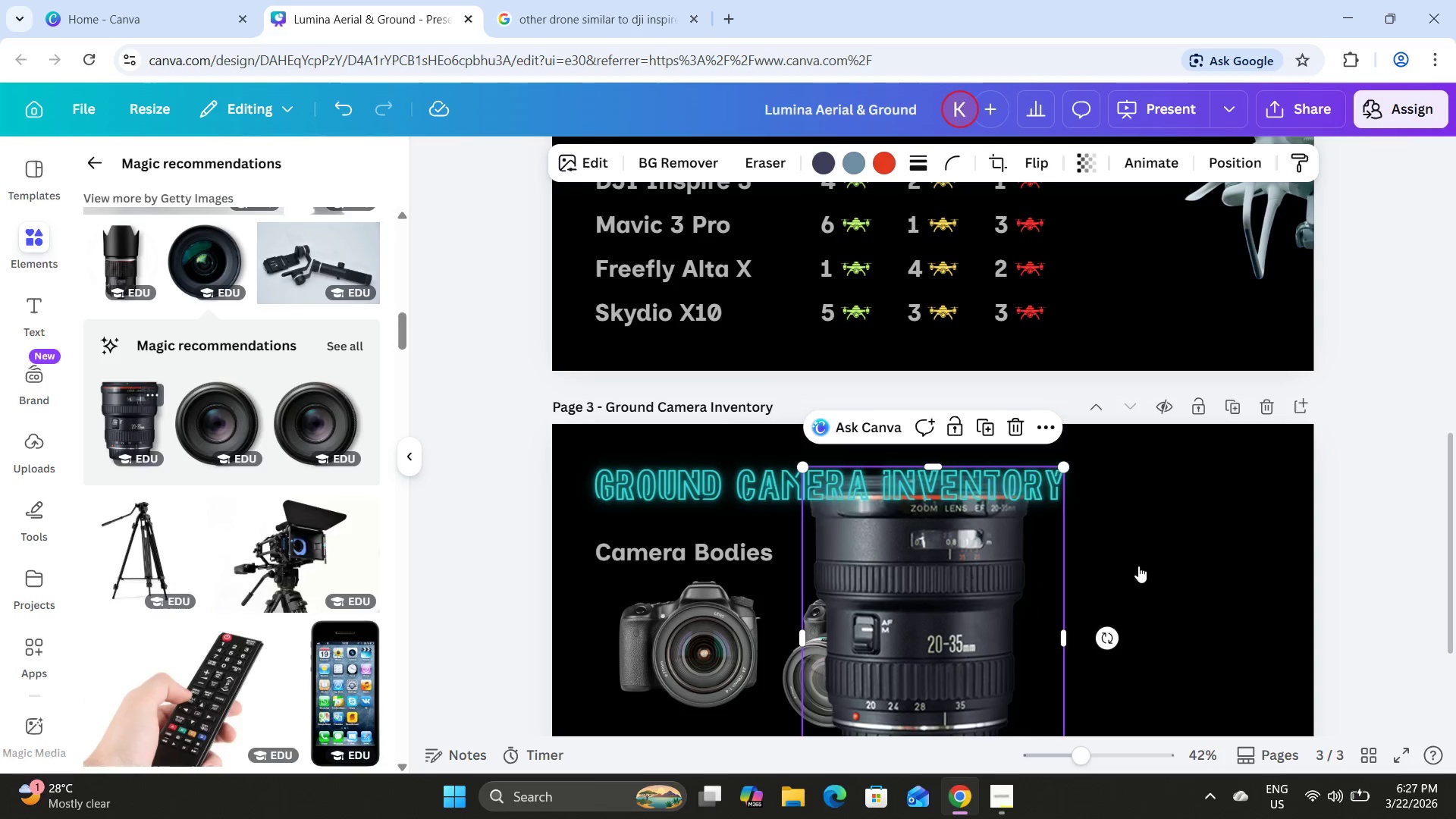 
scroll: coordinate [1081, 510], scroll_direction: down, amount: 2.0
 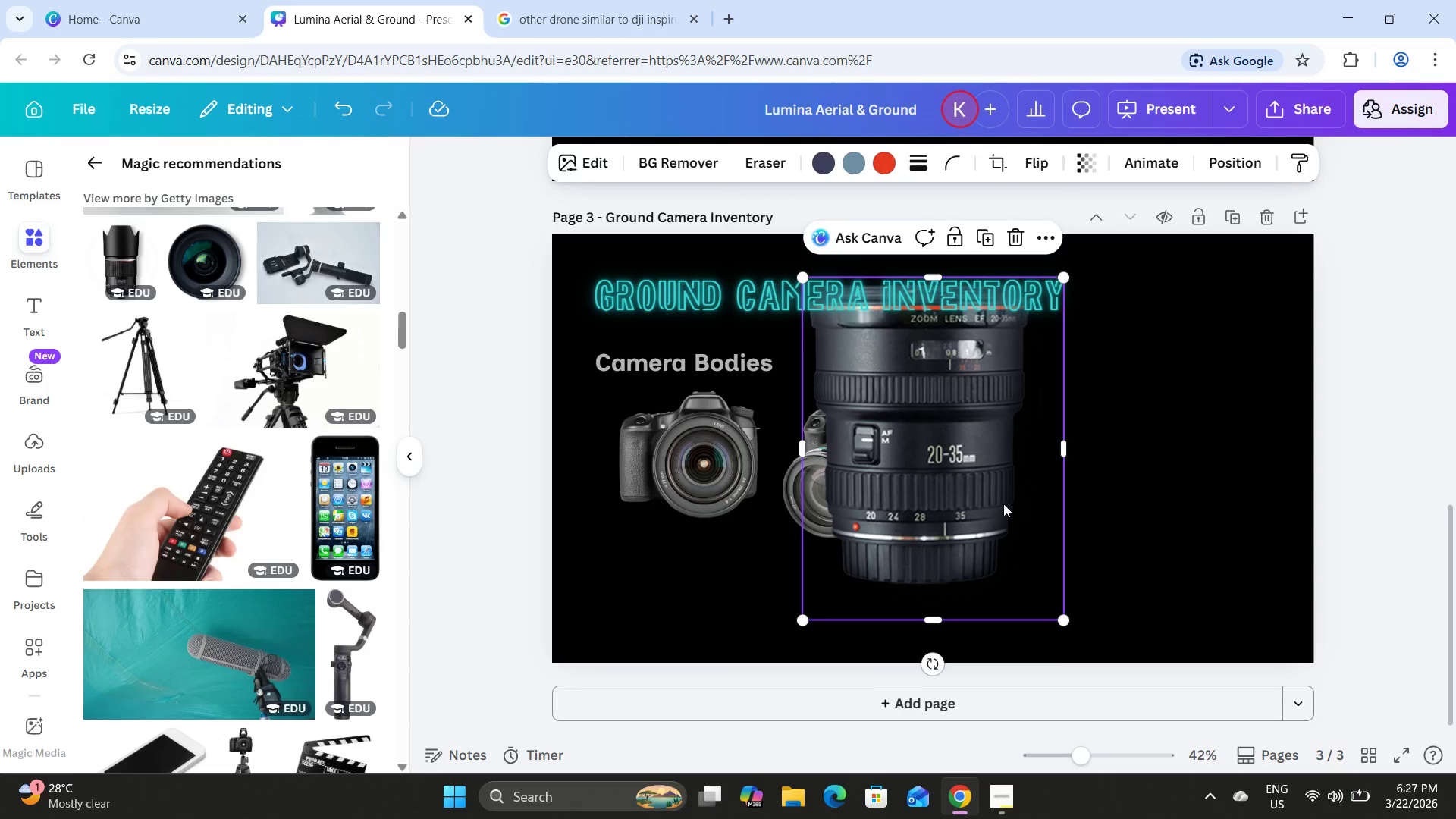 
left_click_drag(start_coordinate=[989, 500], to_coordinate=[1213, 503])
 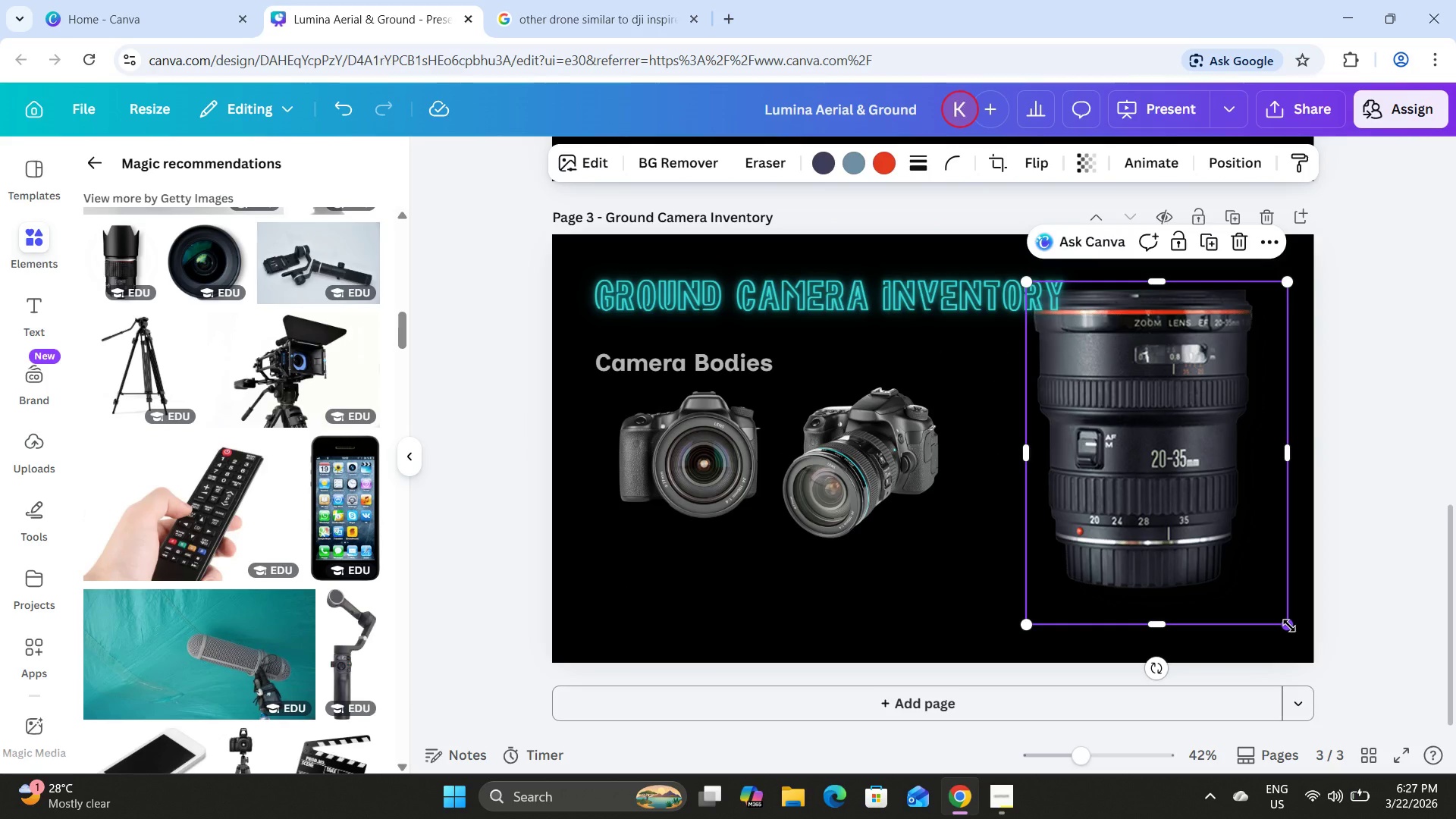 
left_click_drag(start_coordinate=[1289, 626], to_coordinate=[1166, 422])
 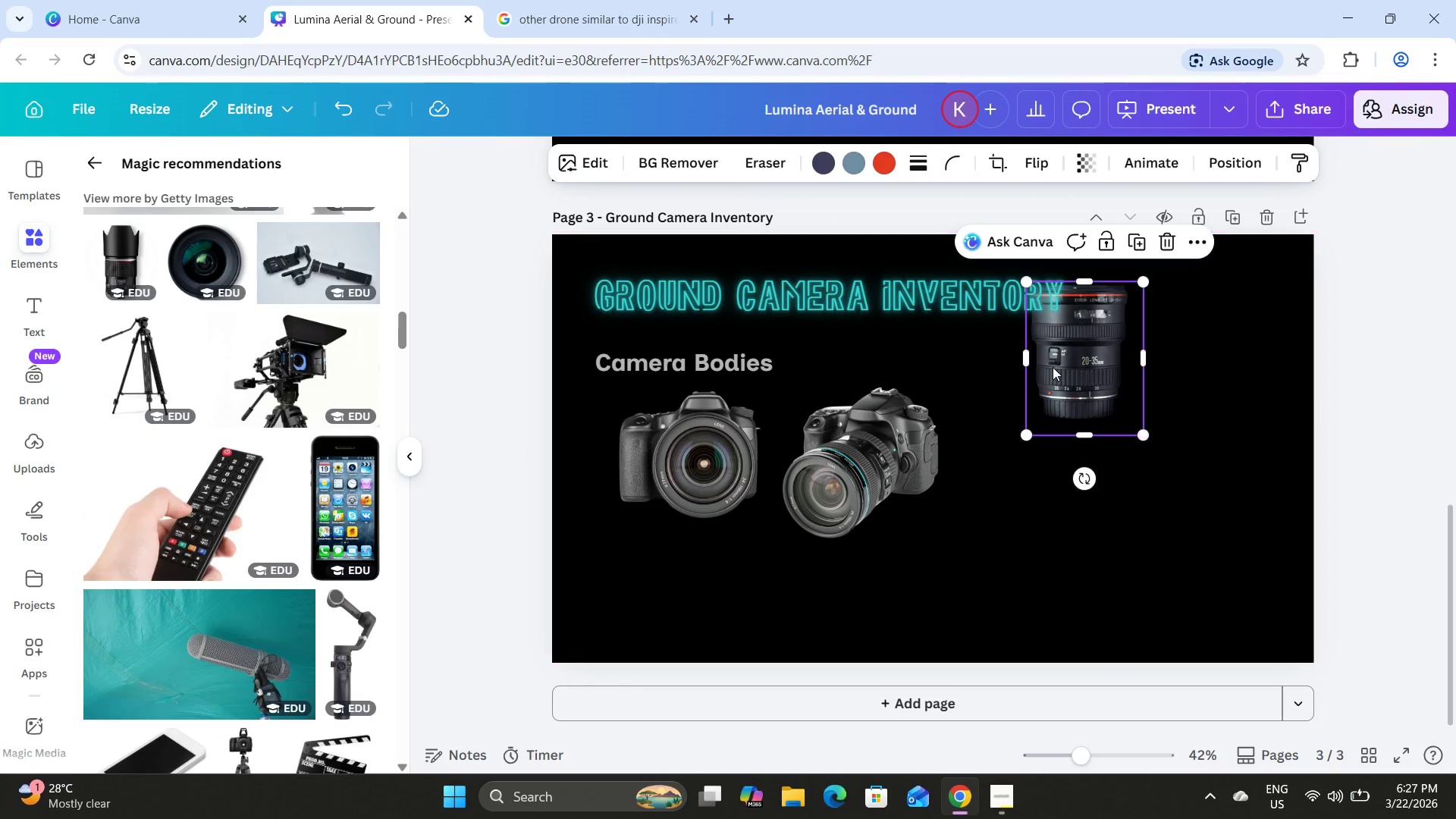 
left_click_drag(start_coordinate=[1053, 367], to_coordinate=[1059, 468])
 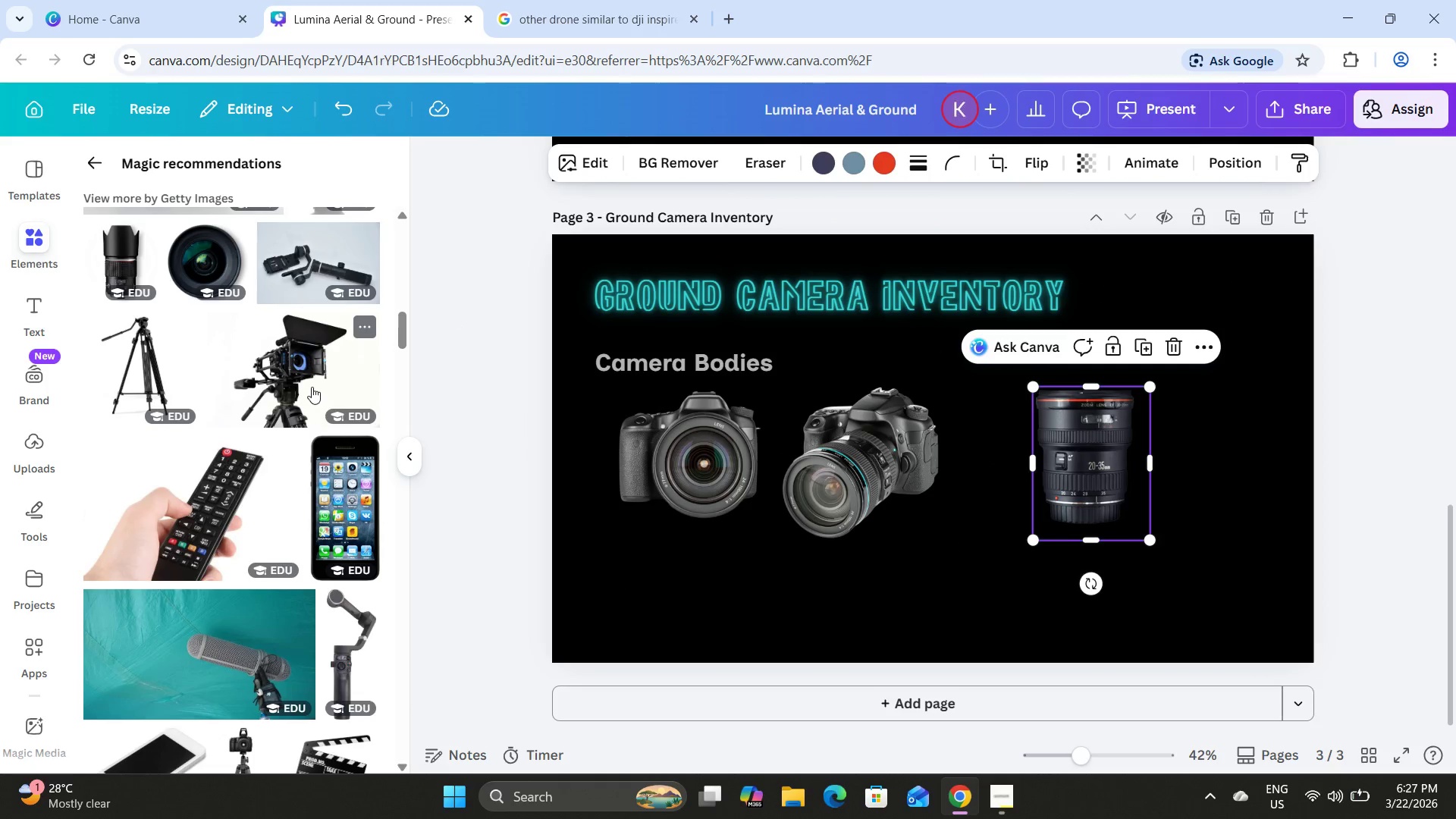 
scroll: coordinate [265, 382], scroll_direction: up, amount: 18.0
 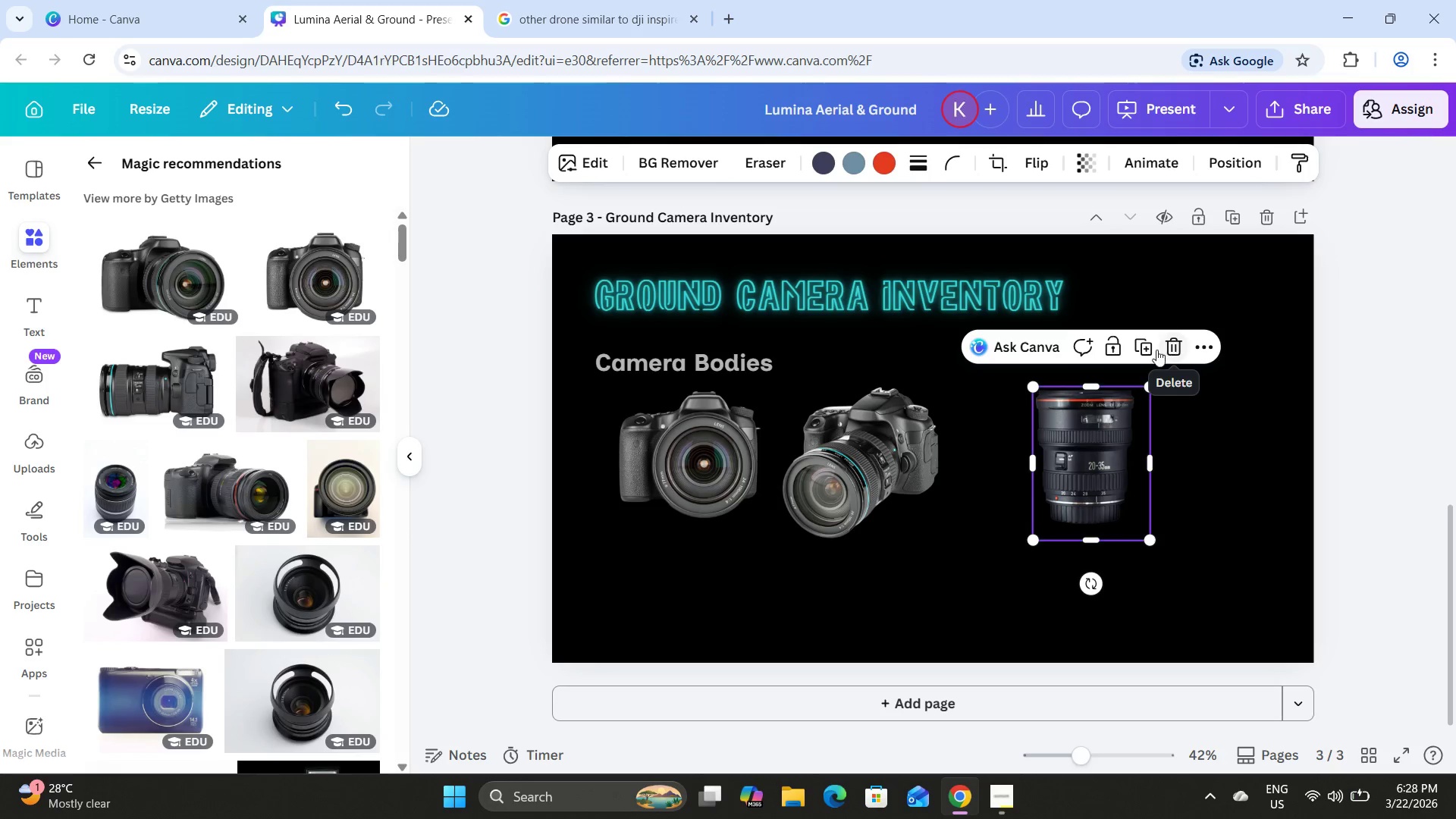 
left_click([131, 492])
 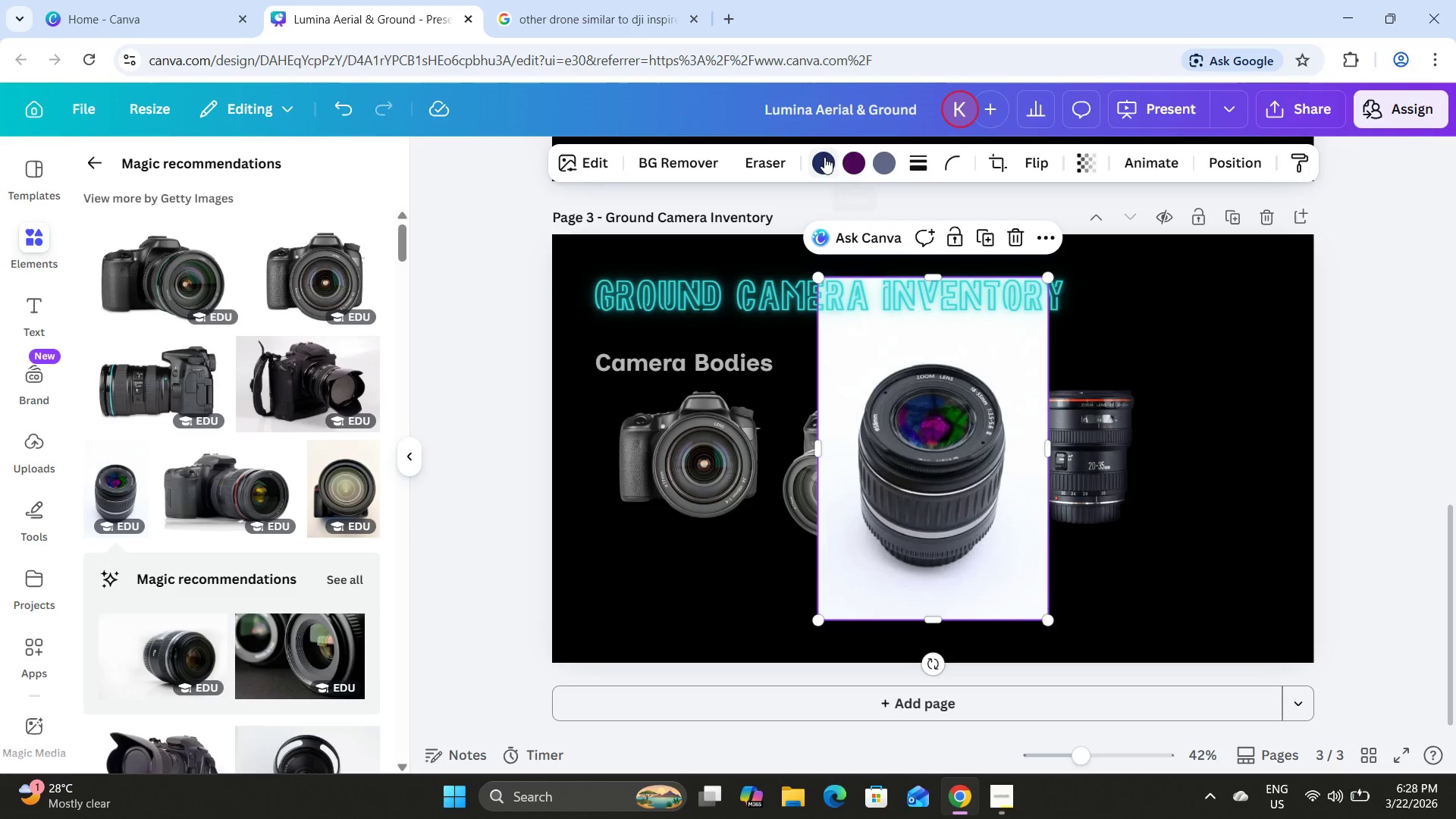 
left_click([683, 160])
 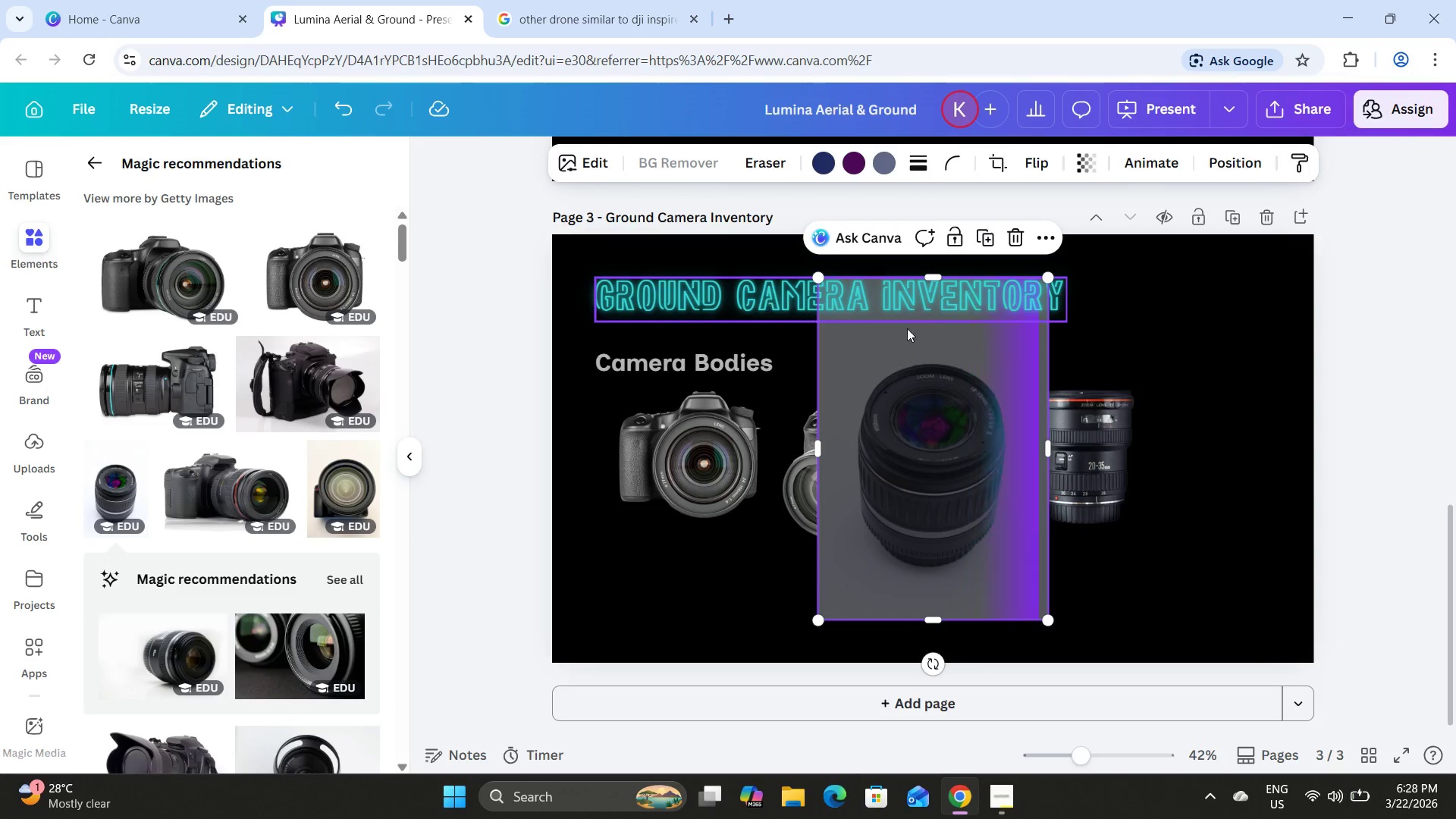 
left_click([1099, 446])
 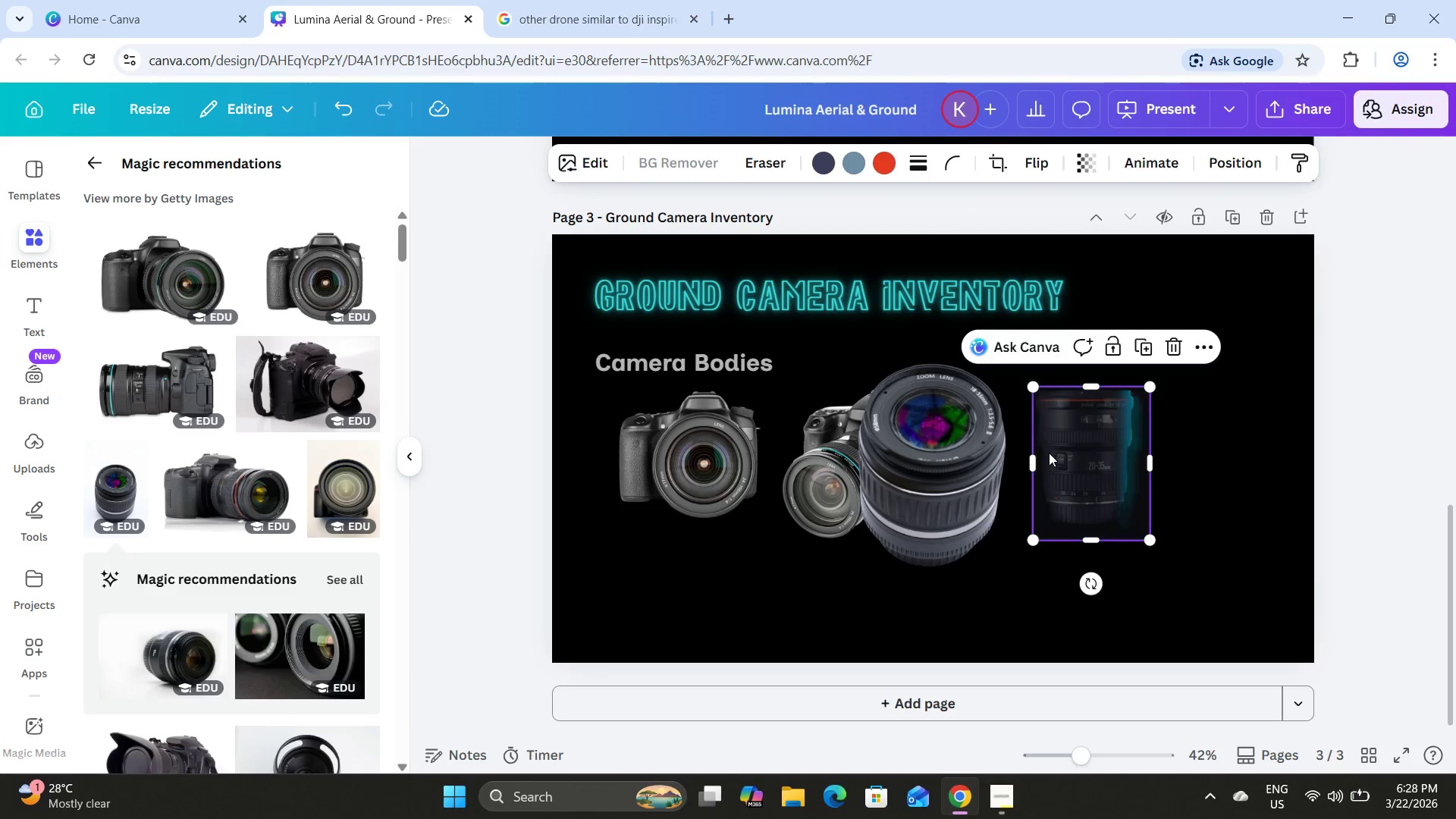 
left_click([975, 444])
 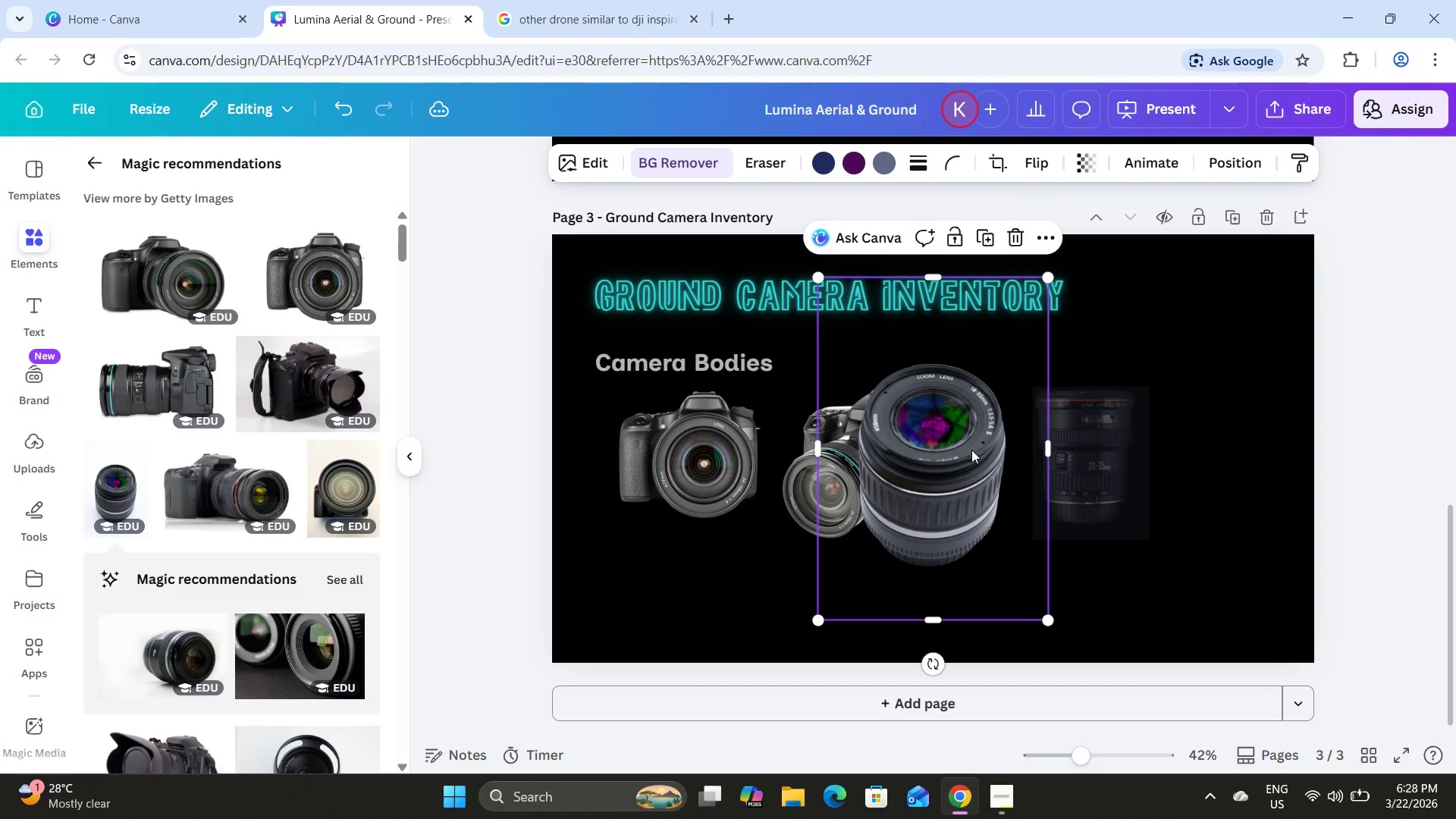 
left_click_drag(start_coordinate=[971, 450], to_coordinate=[1269, 431])
 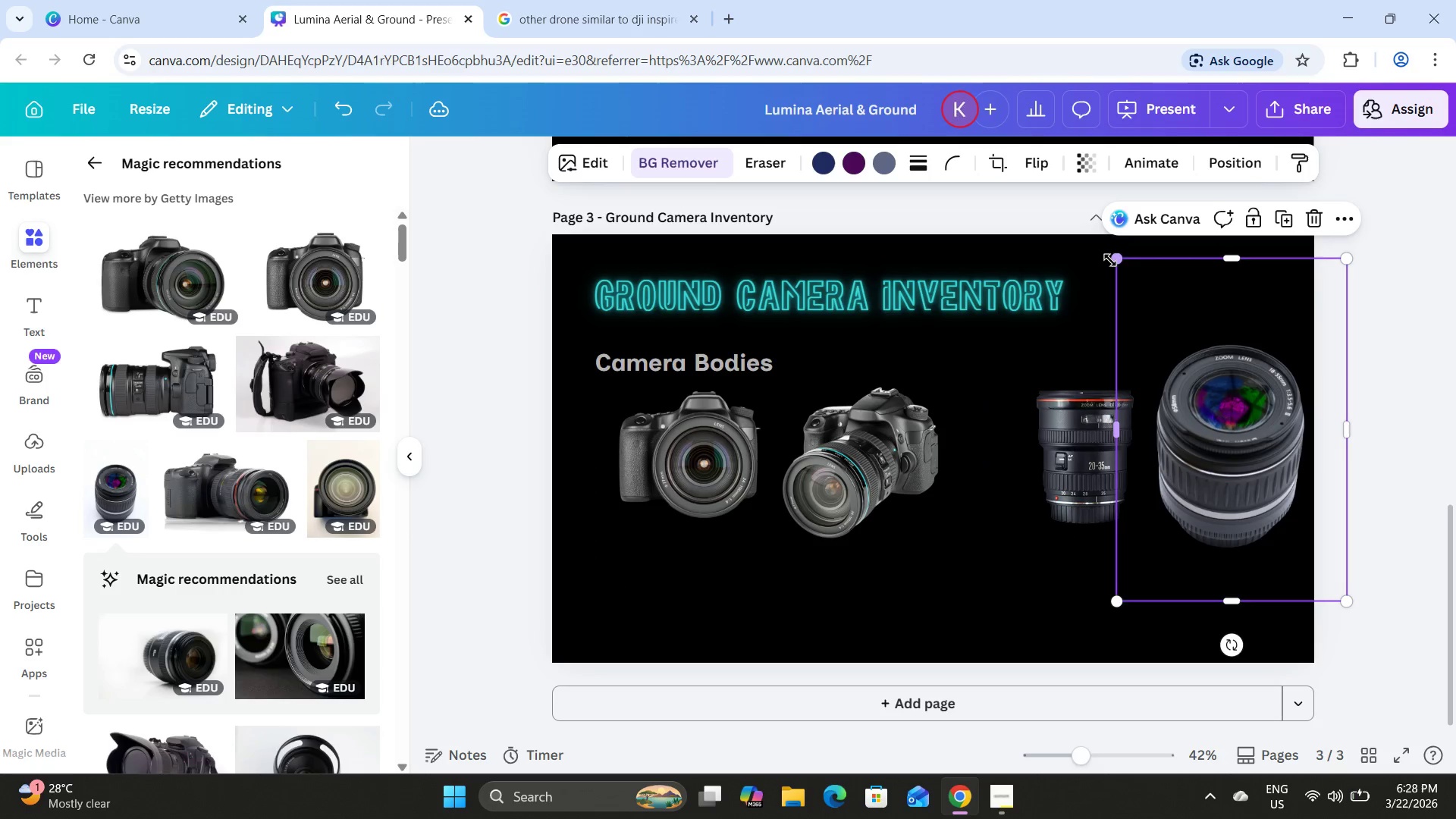 
left_click_drag(start_coordinate=[1110, 259], to_coordinate=[1211, 350])
 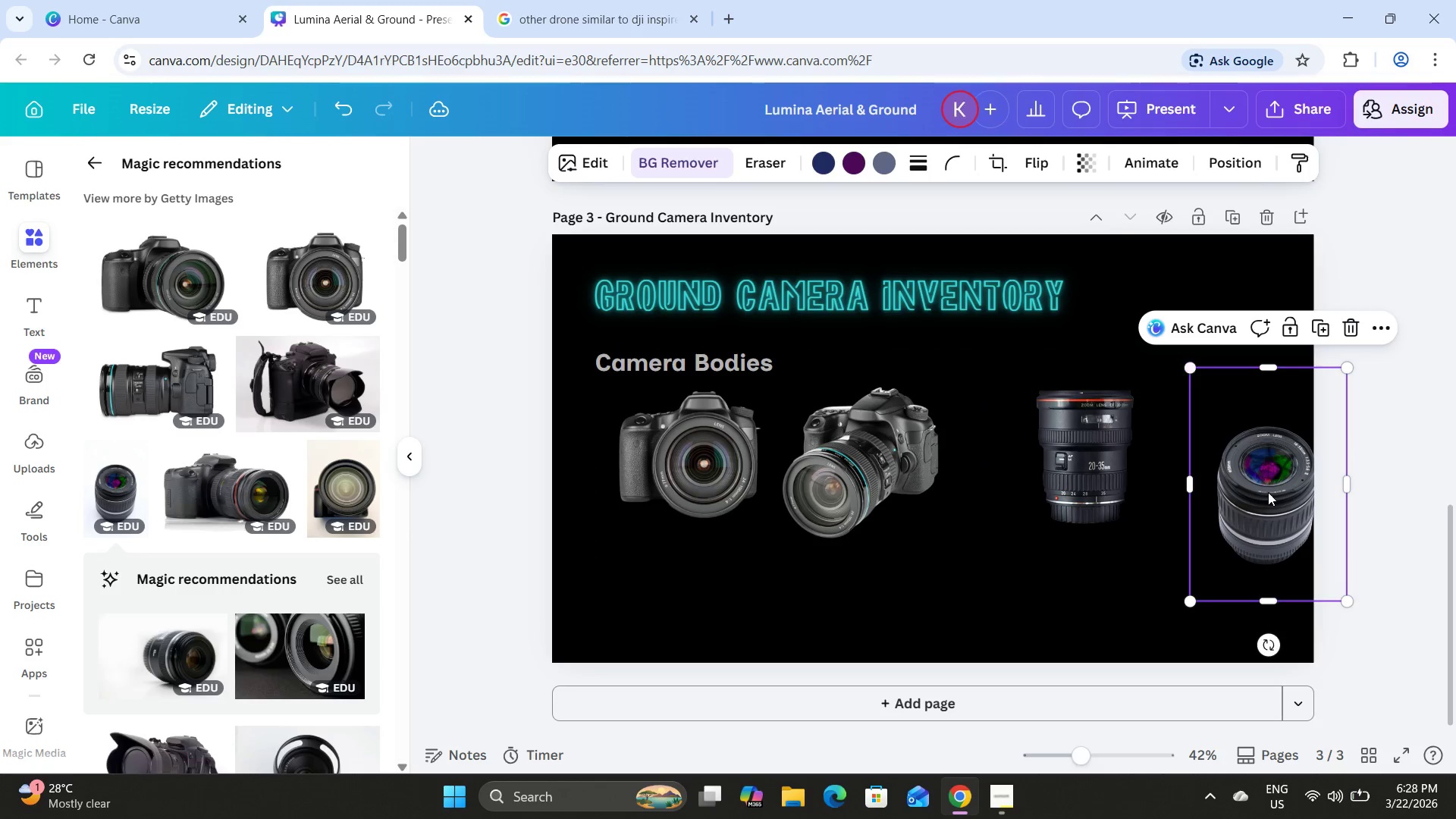 
left_click_drag(start_coordinate=[1268, 492], to_coordinate=[1211, 454])
 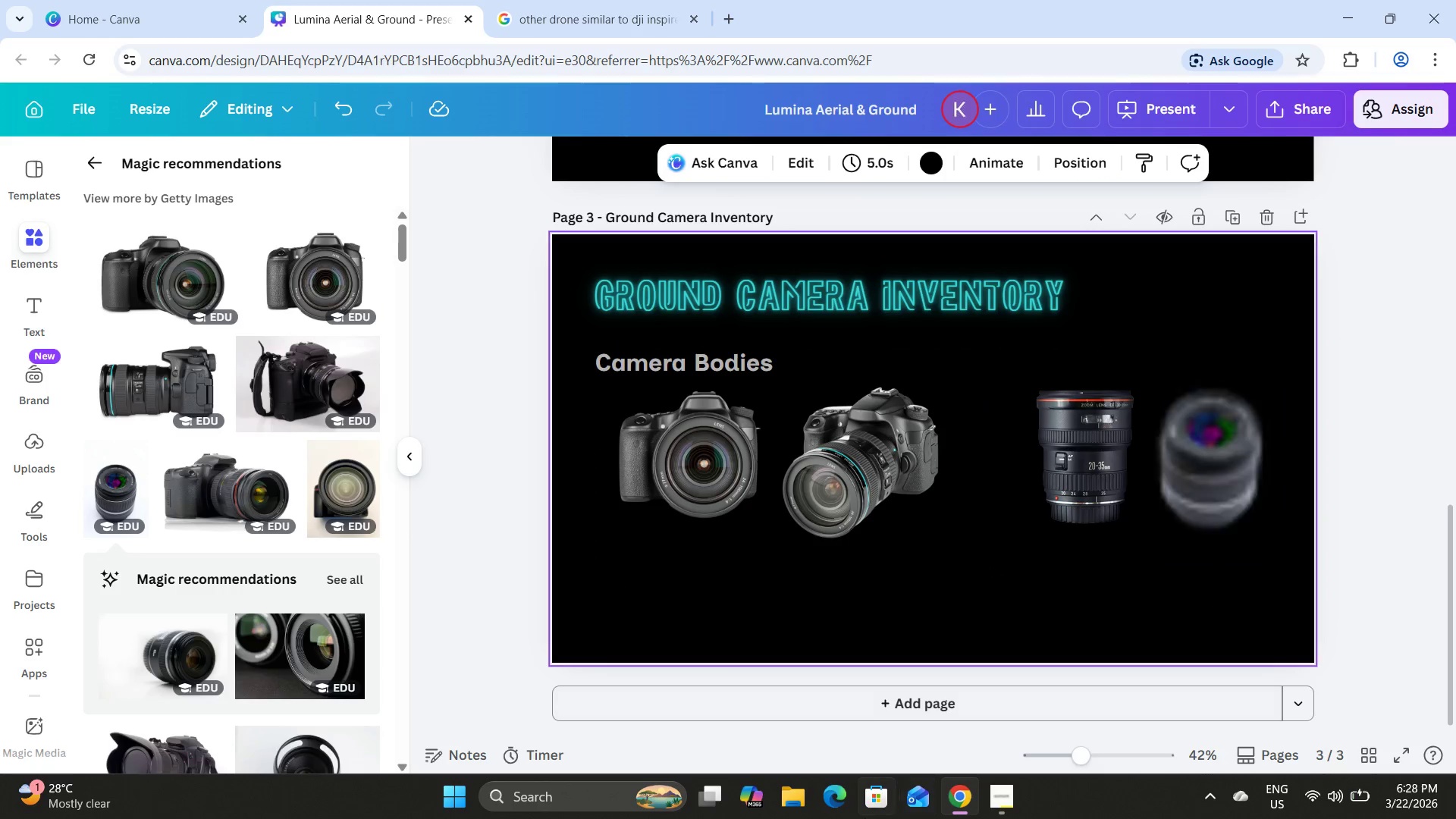 
left_click([991, 799])